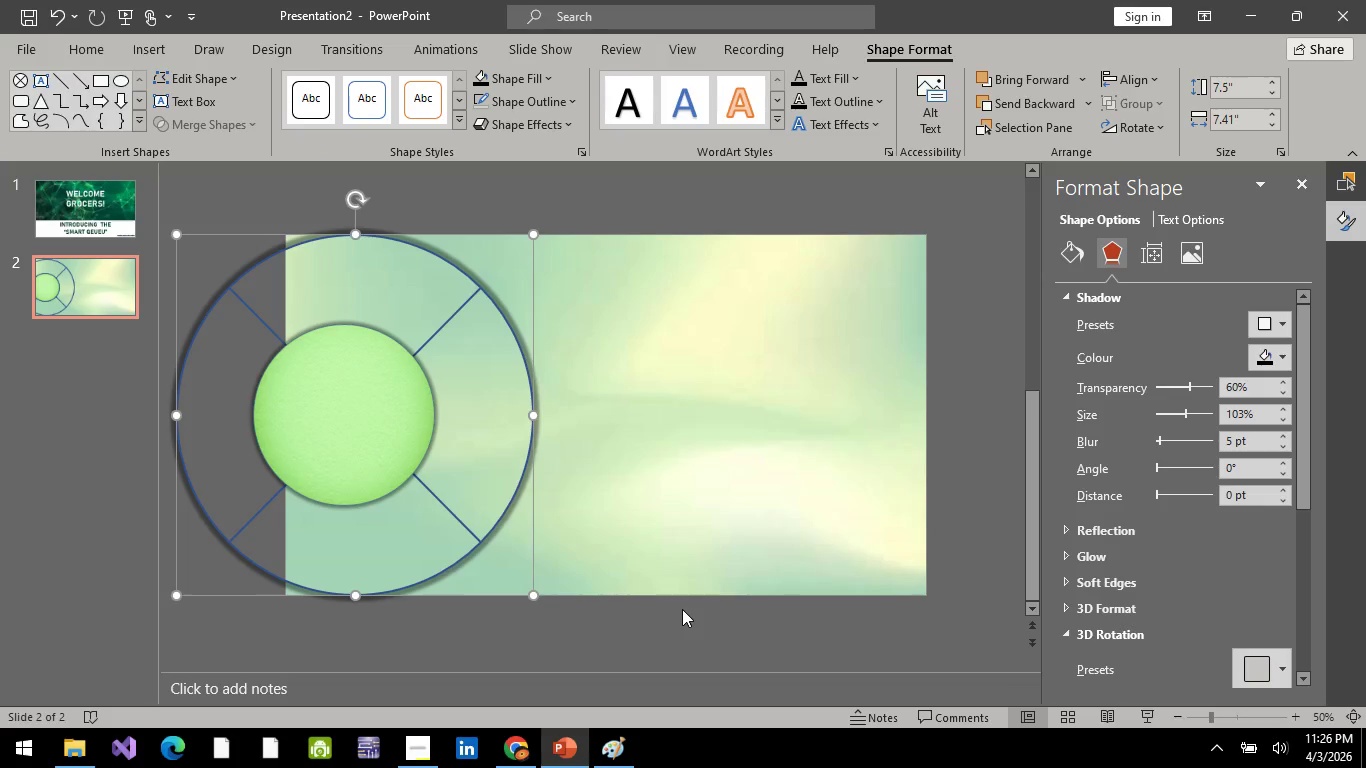 
left_click([682, 609])
 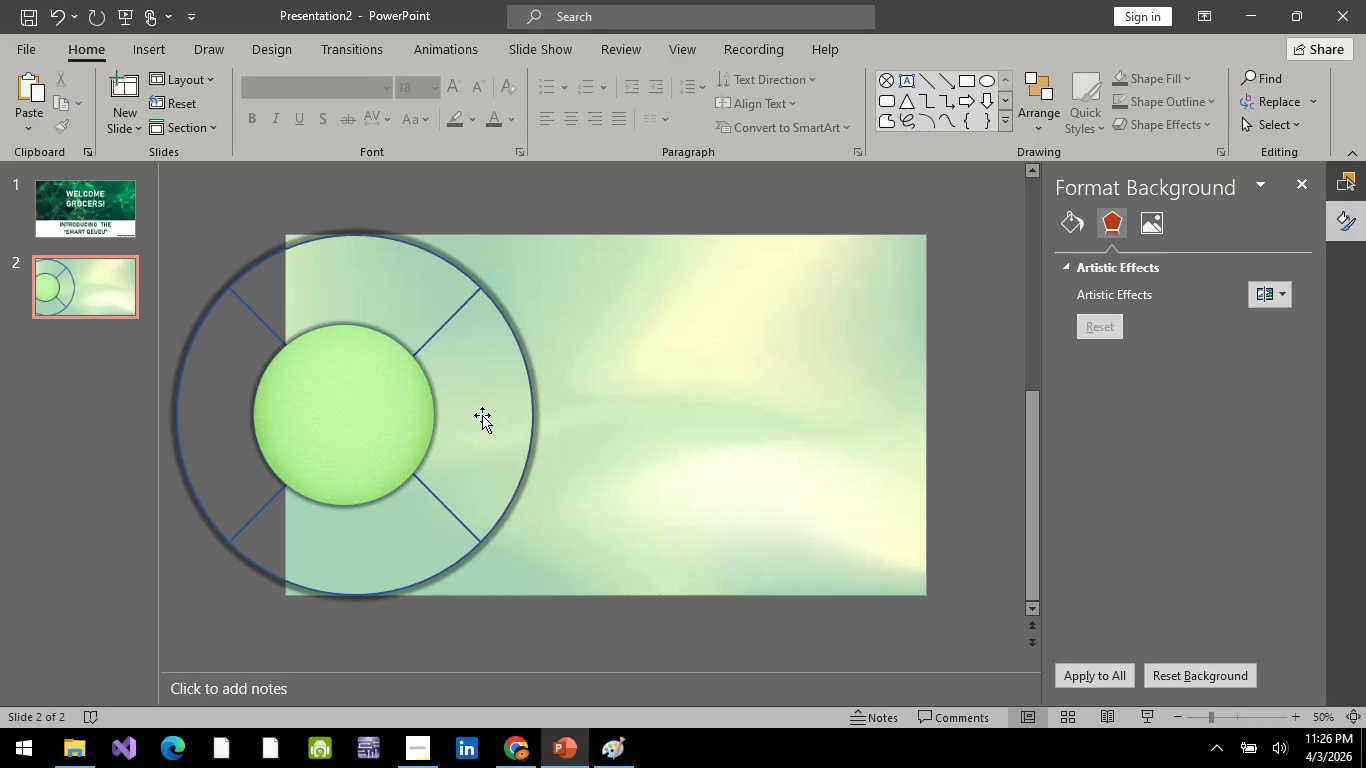 
left_click([482, 415])
 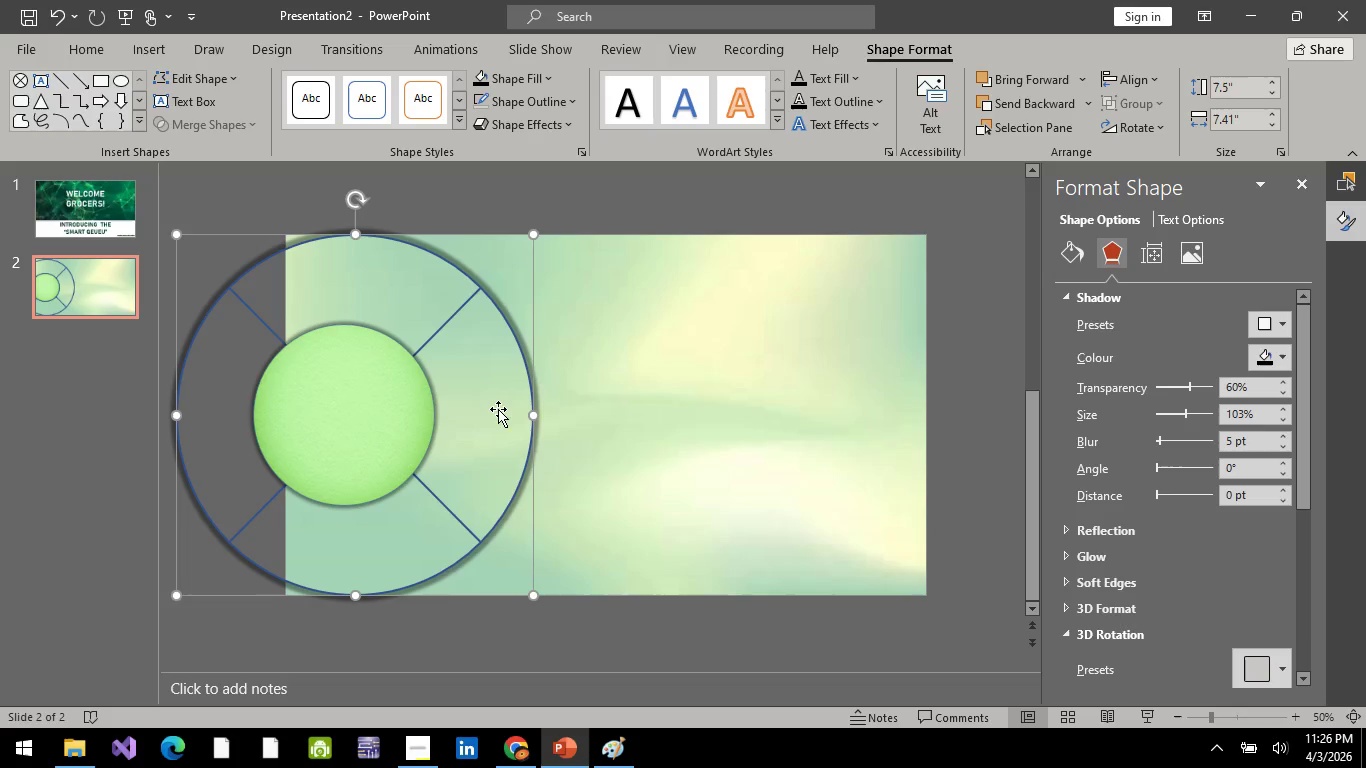 
left_click_drag(start_coordinate=[498, 409], to_coordinate=[482, 407])
 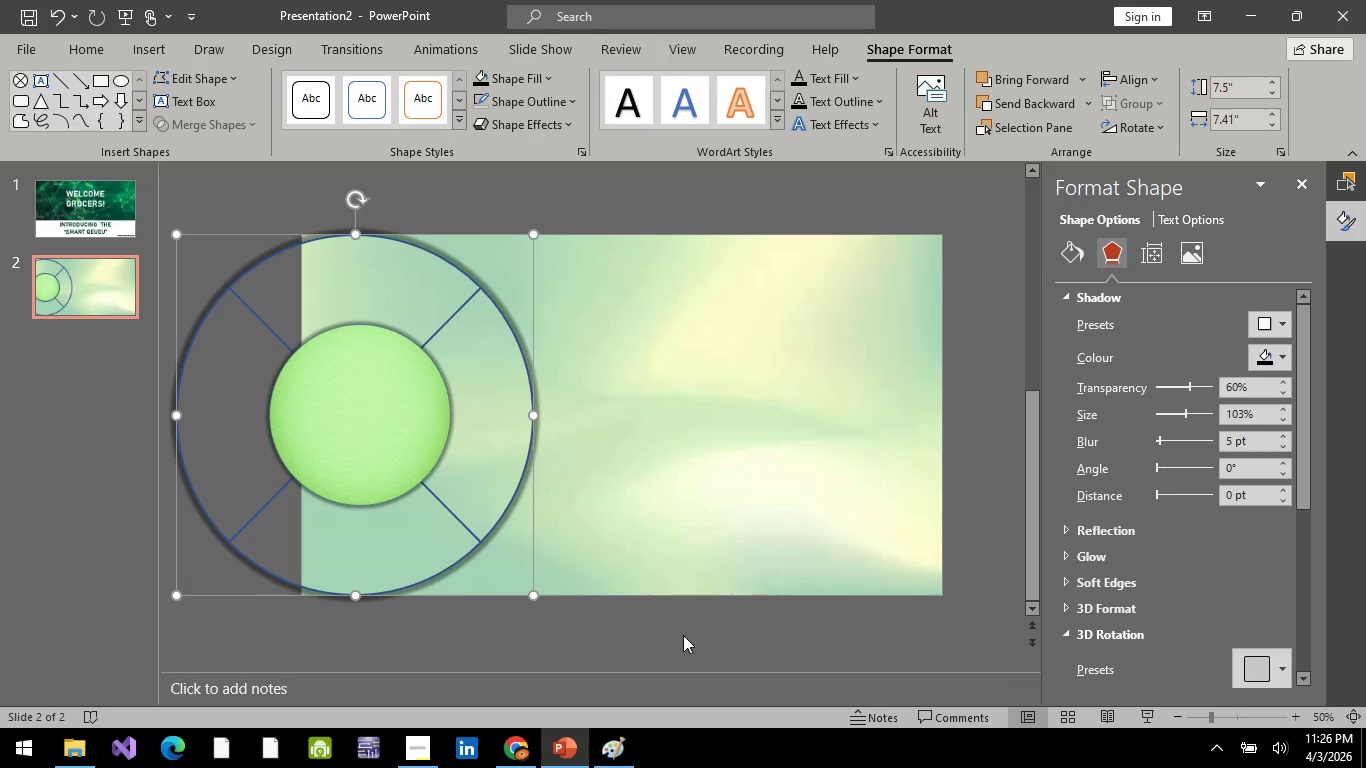 
left_click([668, 671])
 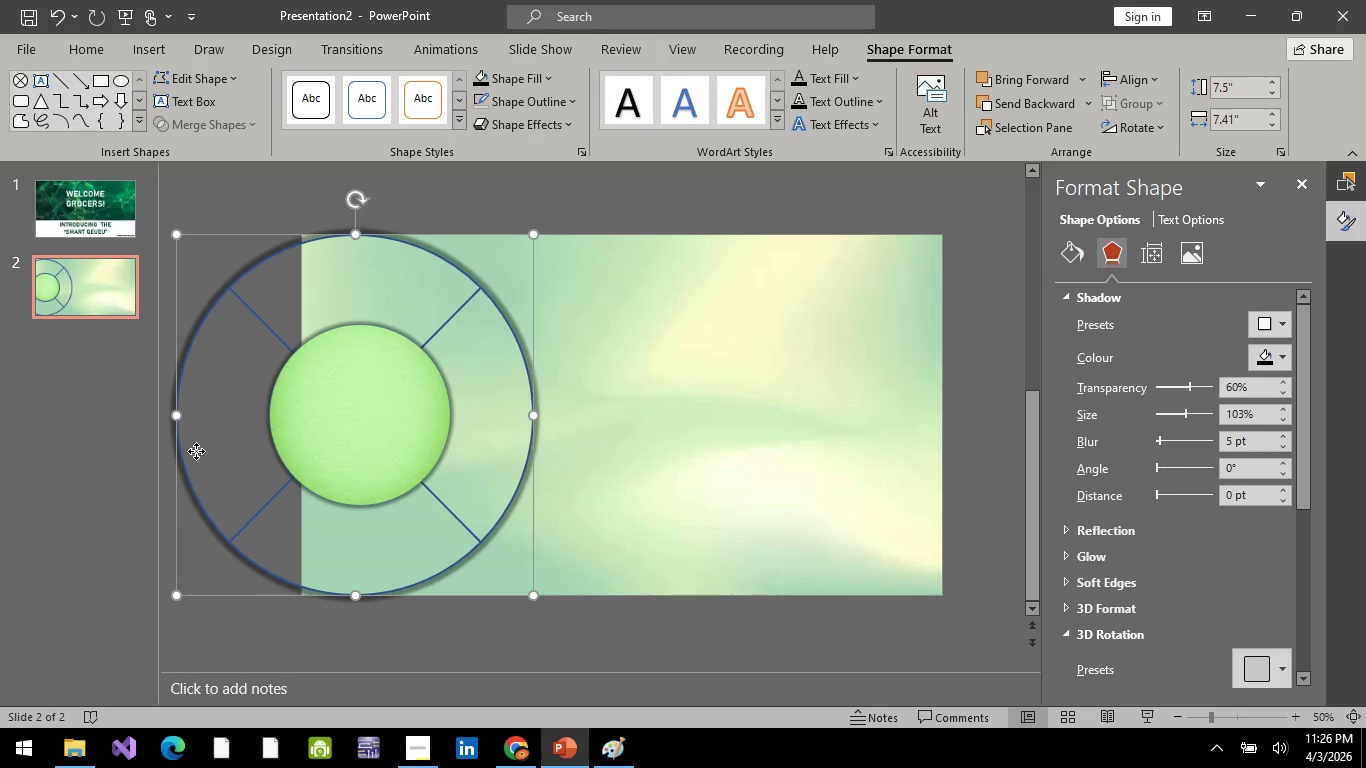 
double_click([255, 428])
 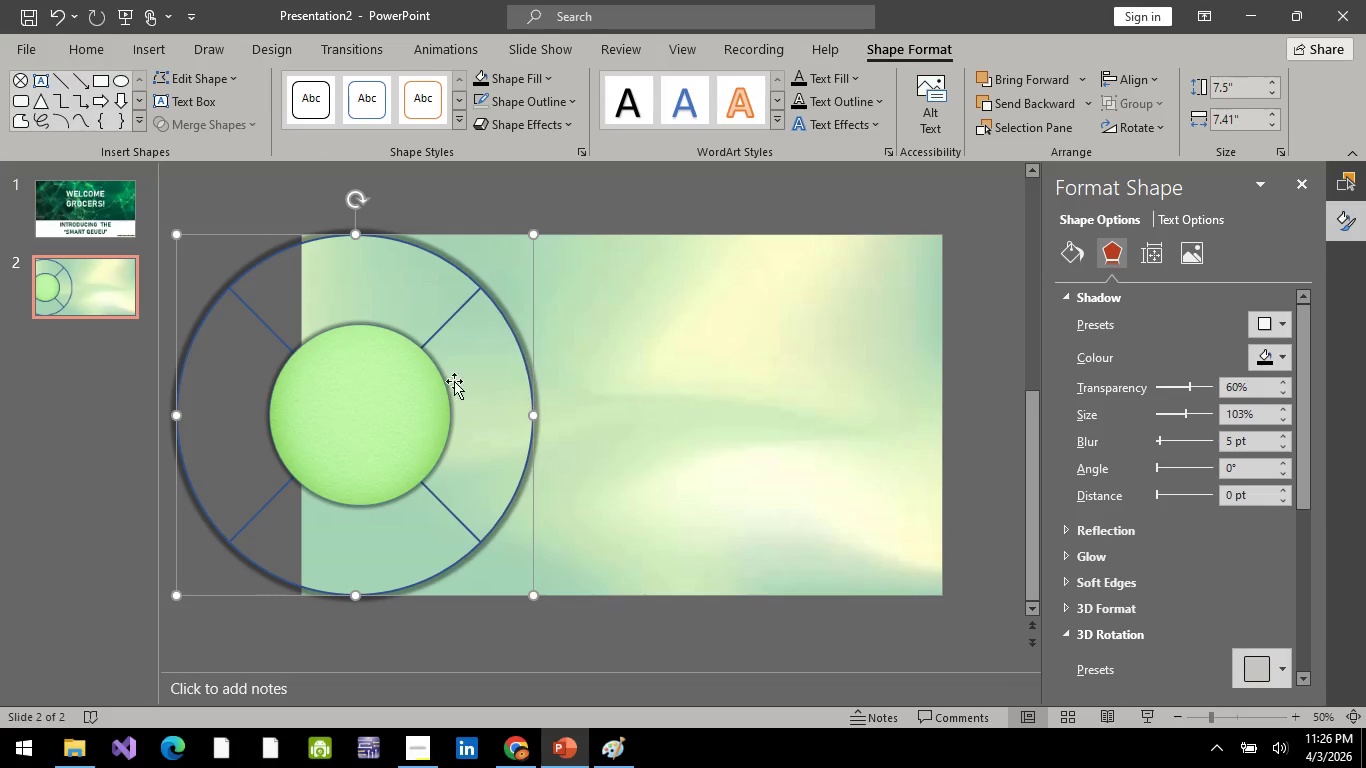 
left_click([385, 386])
 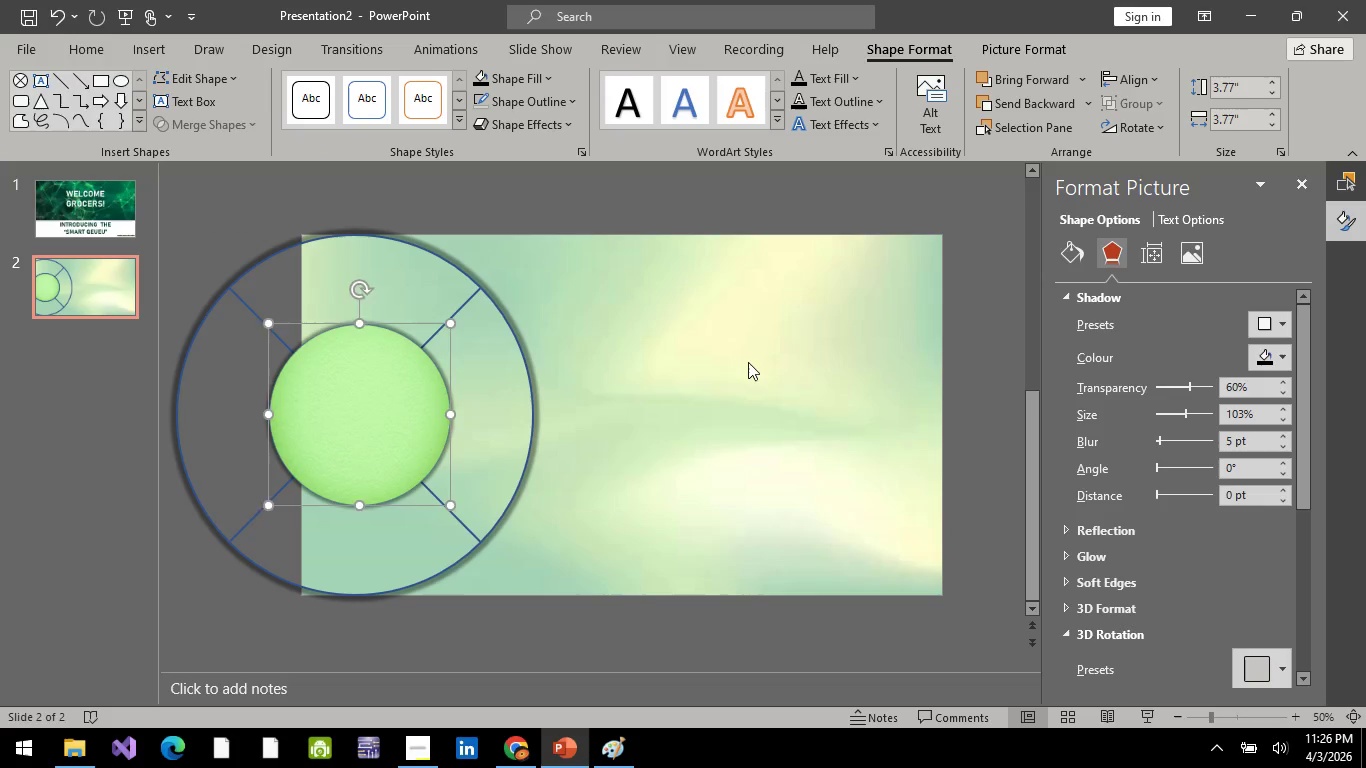 
left_click([748, 362])
 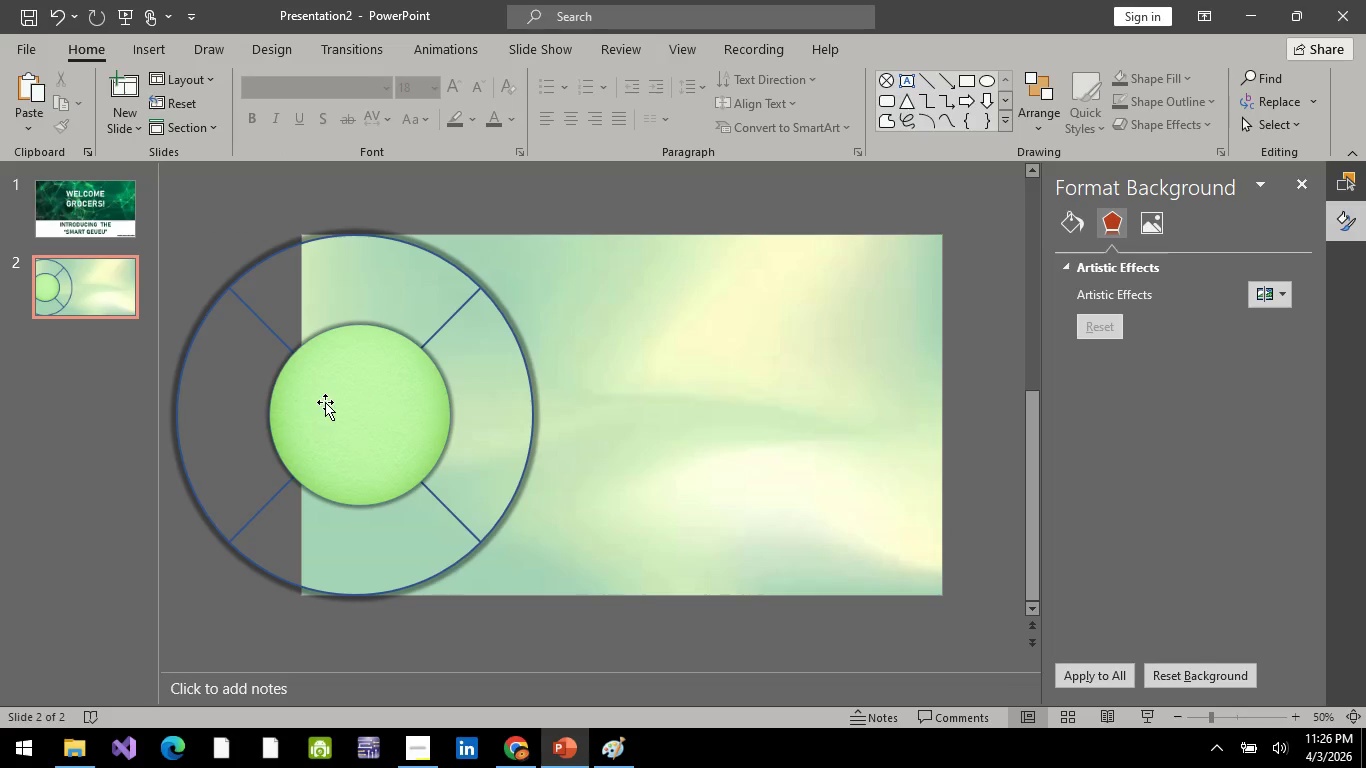 
left_click_drag(start_coordinate=[325, 402], to_coordinate=[858, 414])
 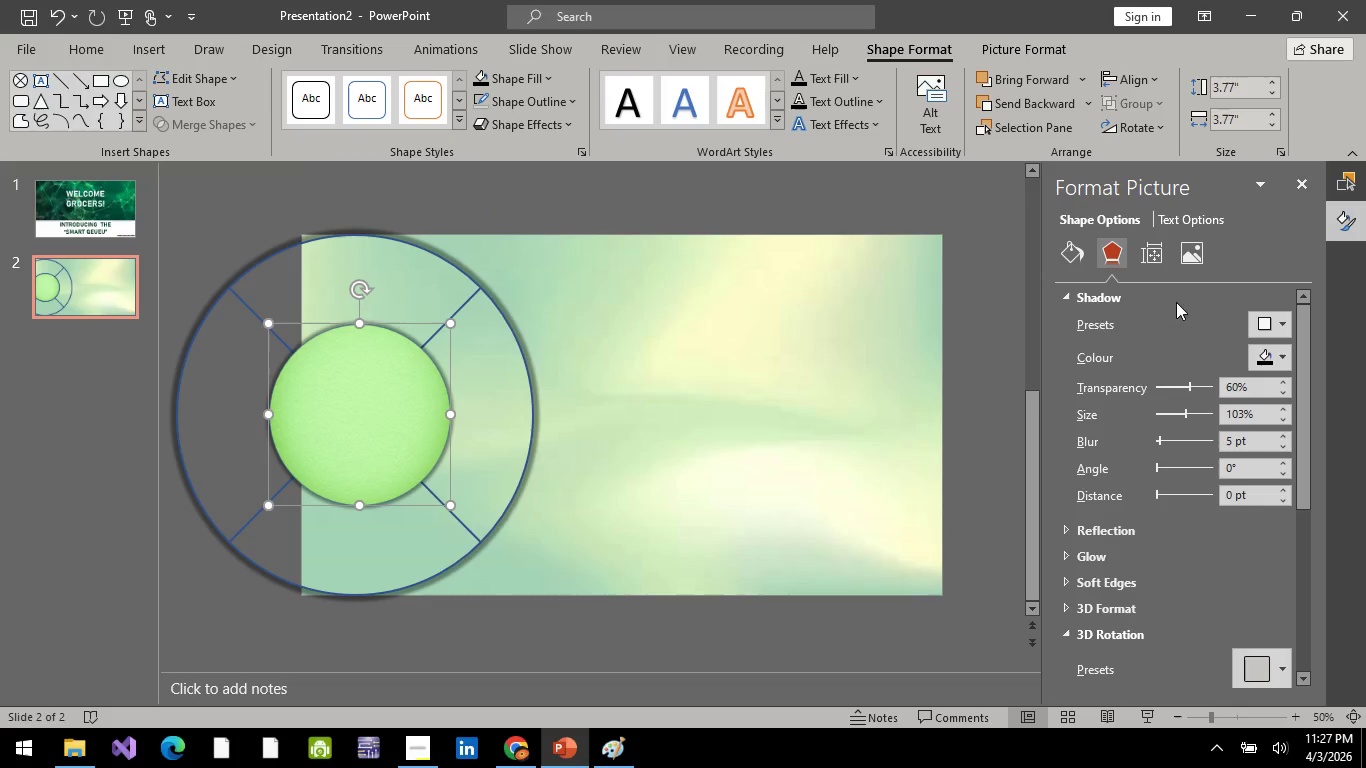 
right_click([321, 412])
 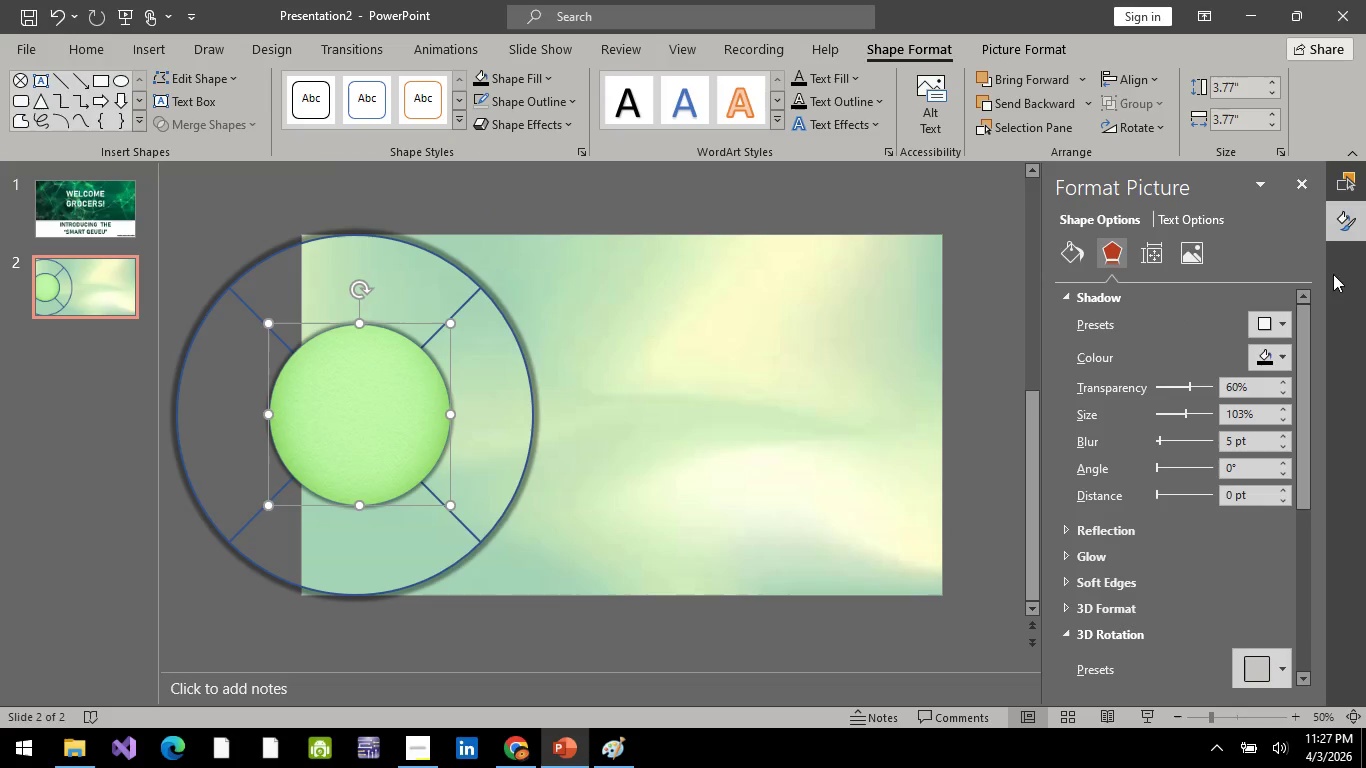 
left_click([1085, 251])
 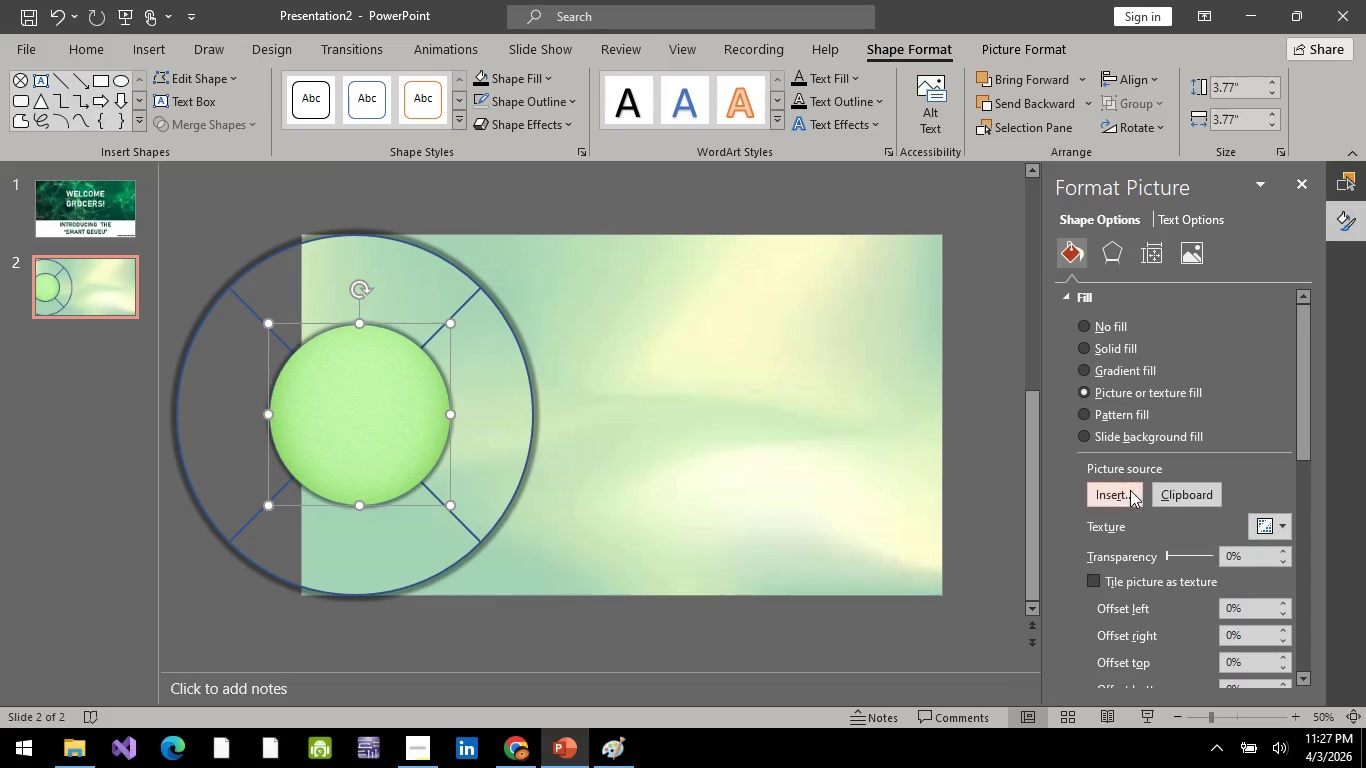 
left_click([1122, 495])
 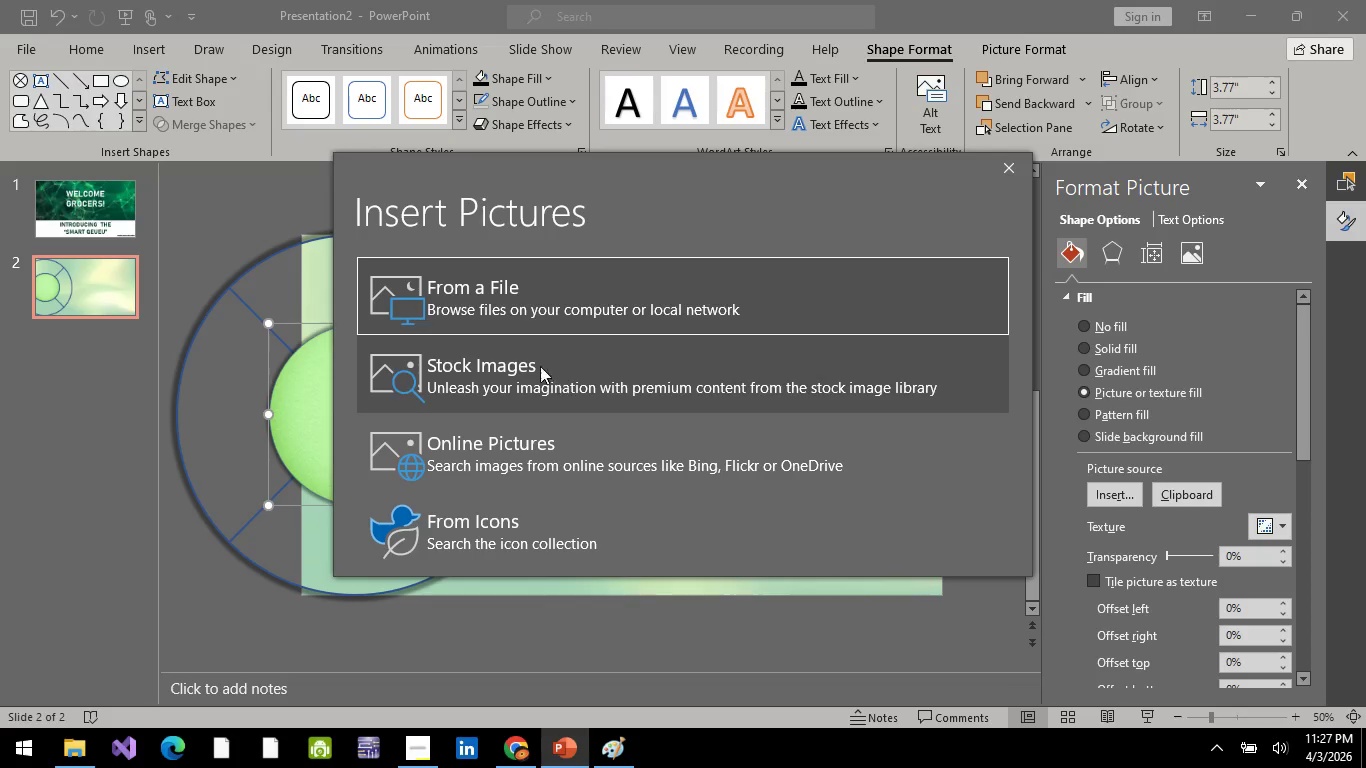 
left_click([536, 283])
 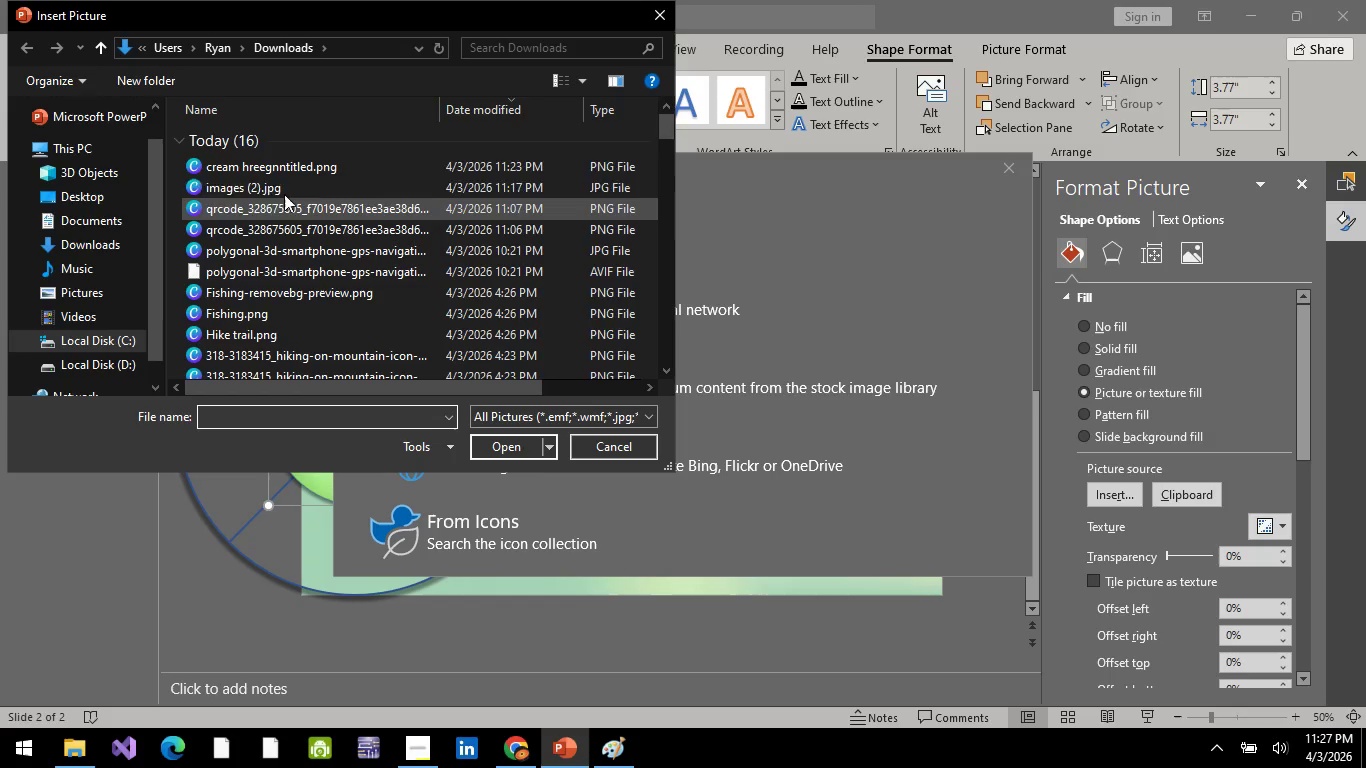 
left_click([290, 175])
 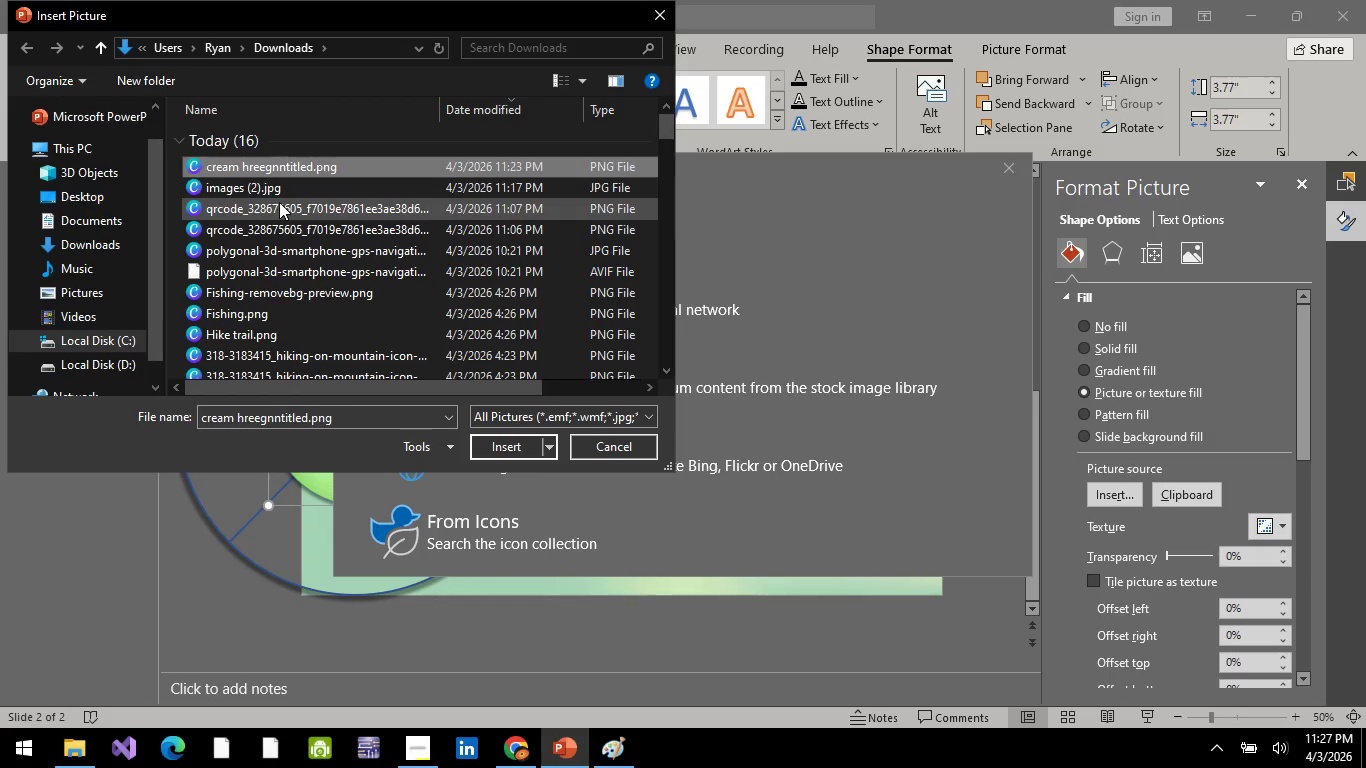 
left_click([279, 202])
 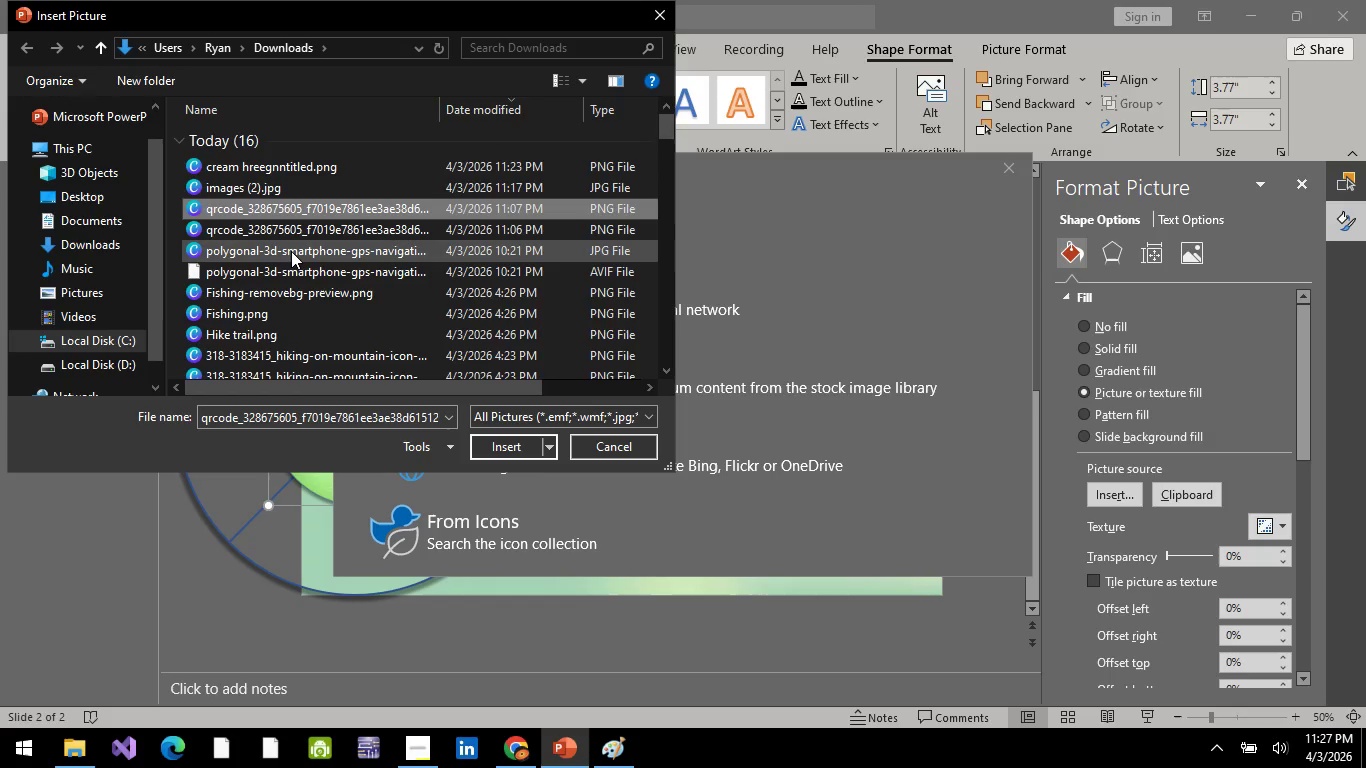 
left_click([291, 255])
 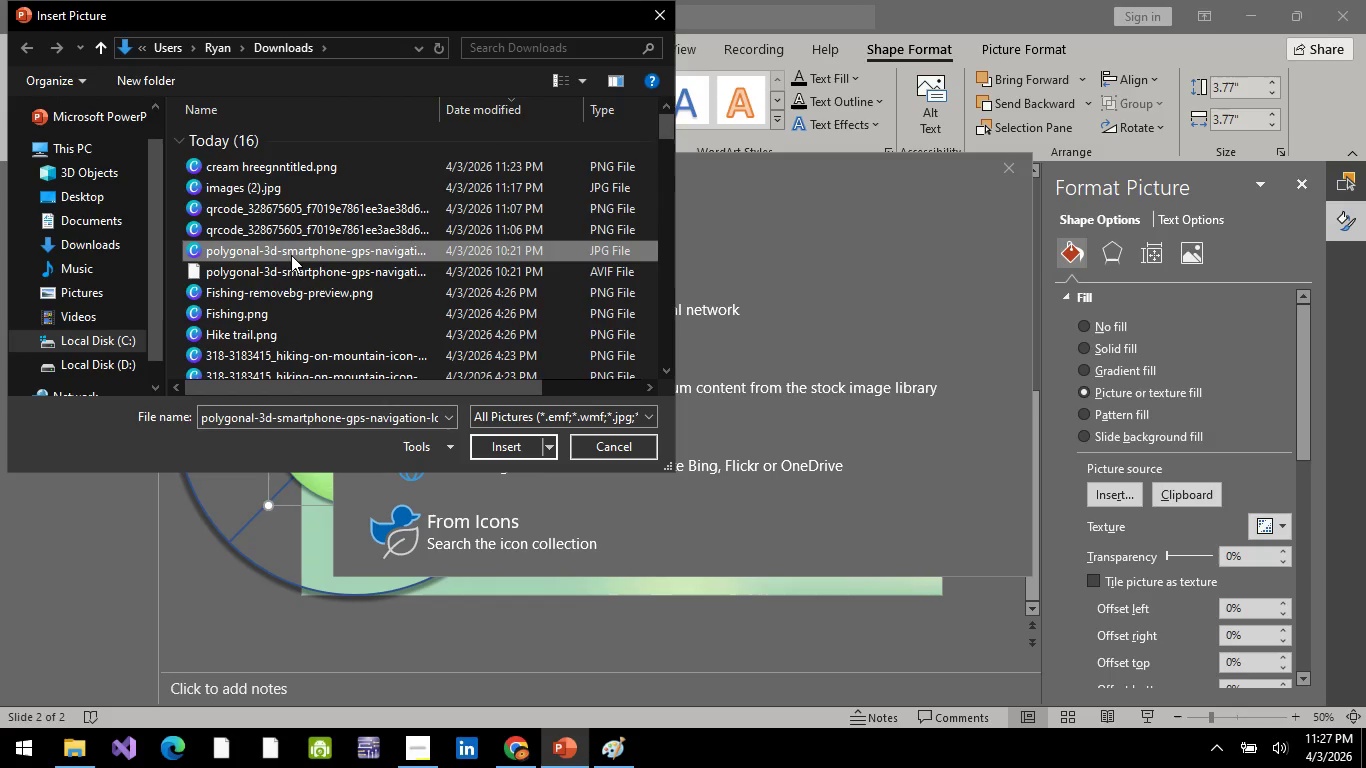 
left_click([589, 612])
 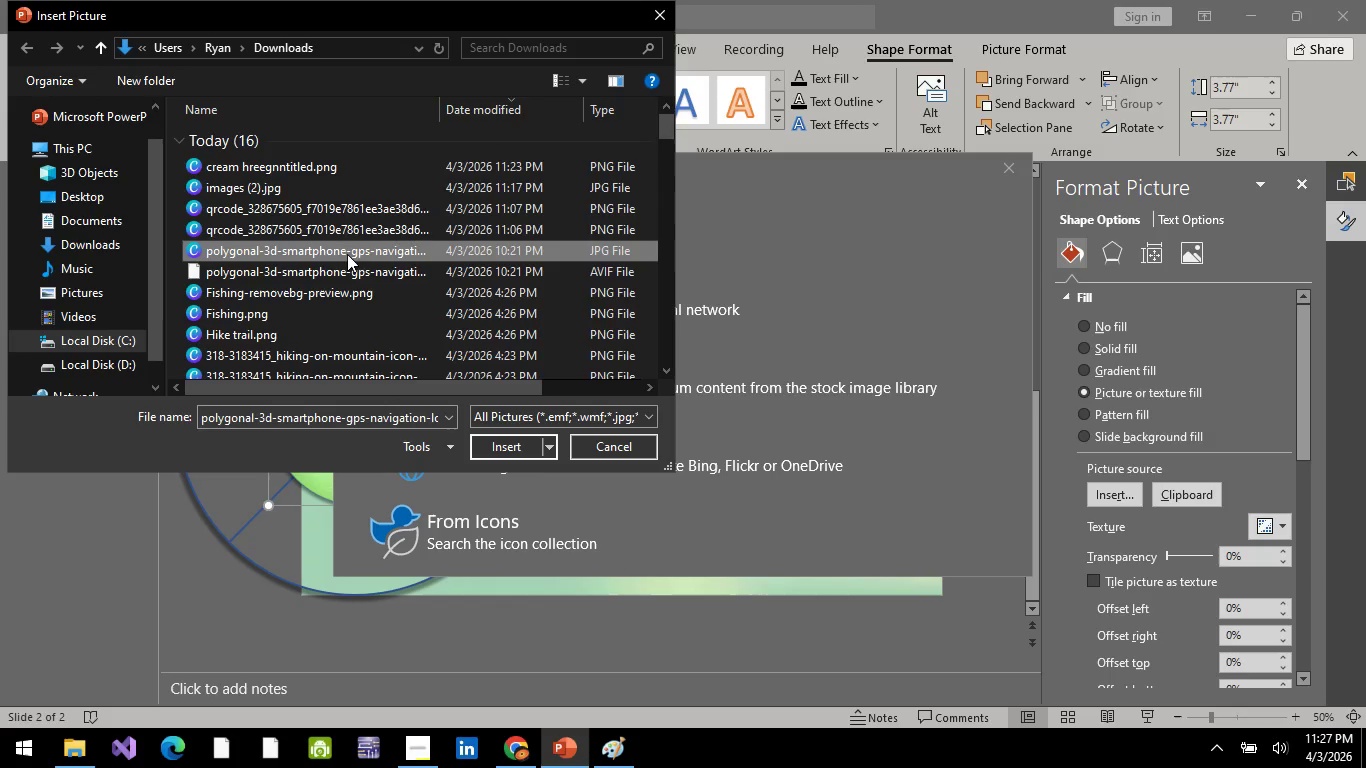 
left_click([306, 226])
 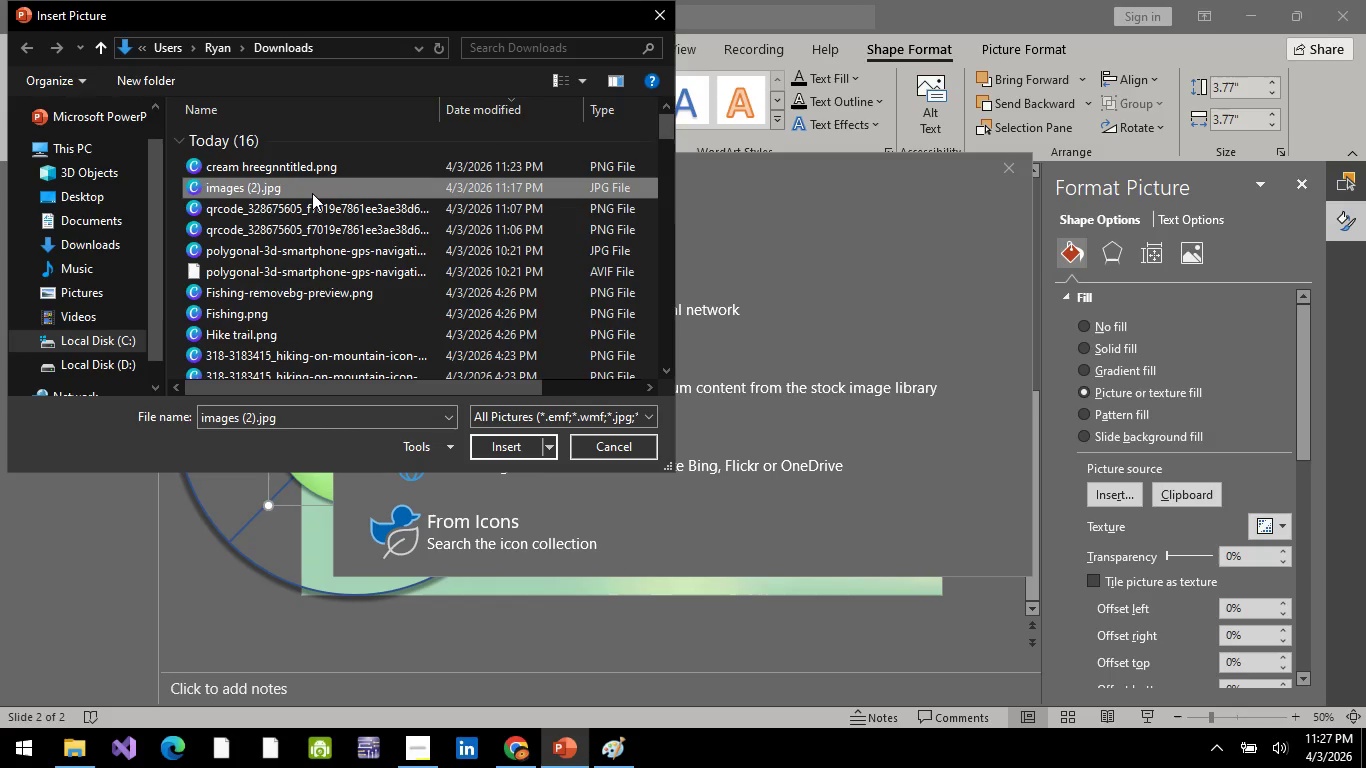 
left_click([312, 193])
 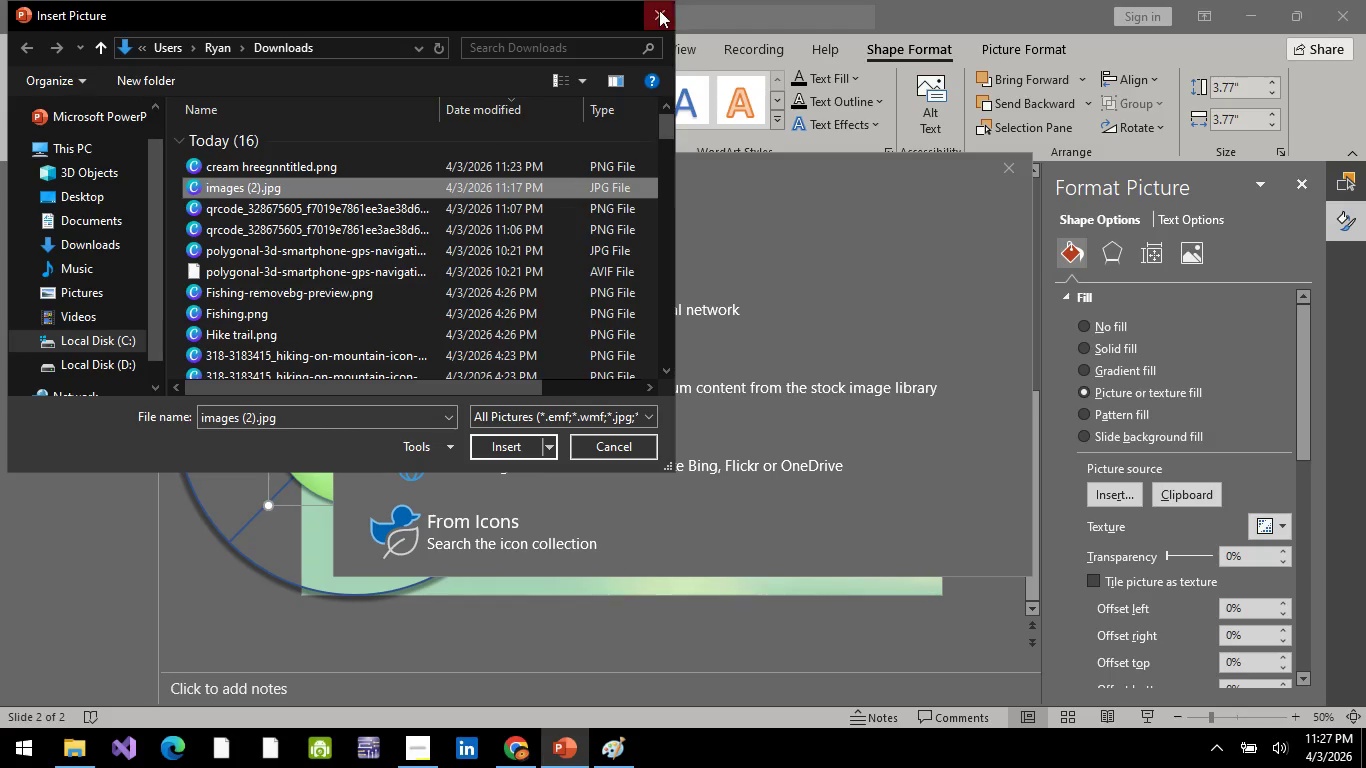 
left_click([666, 17])
 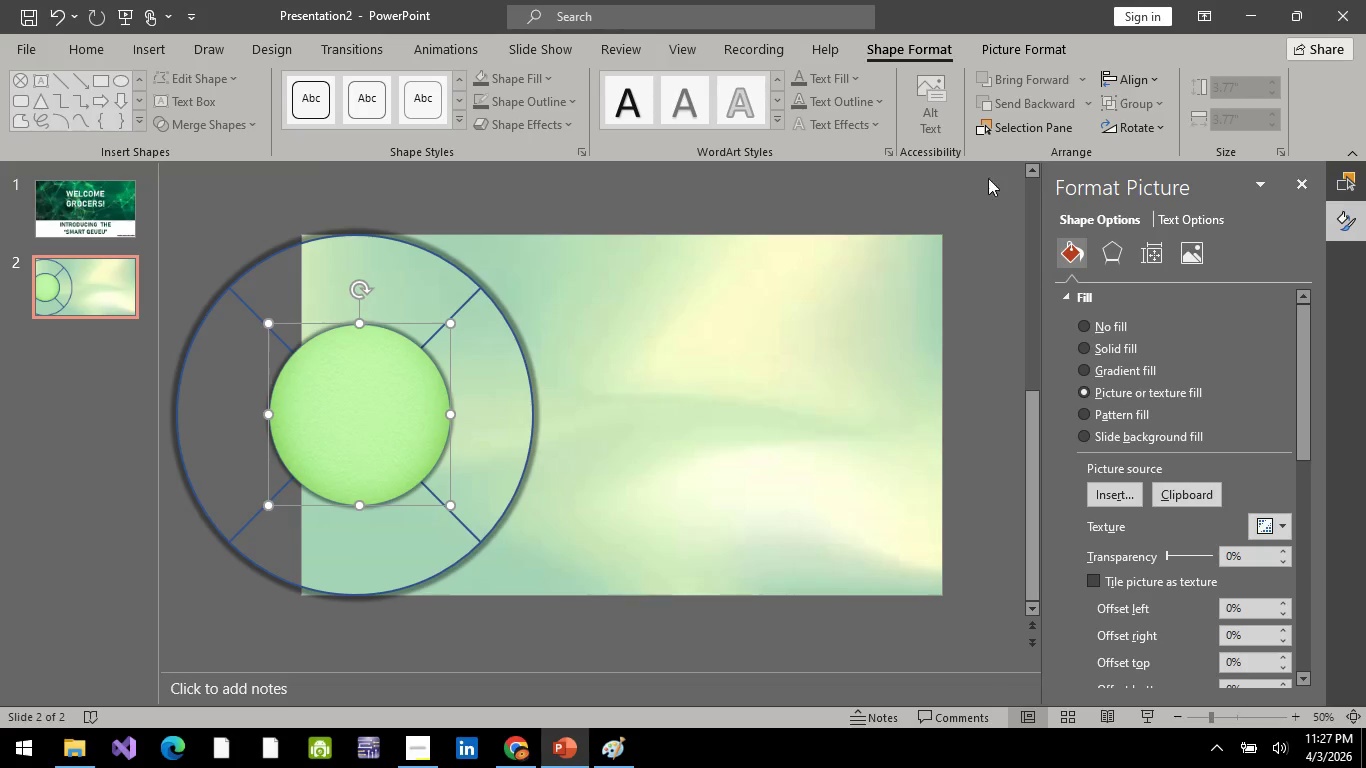 
double_click([804, 315])
 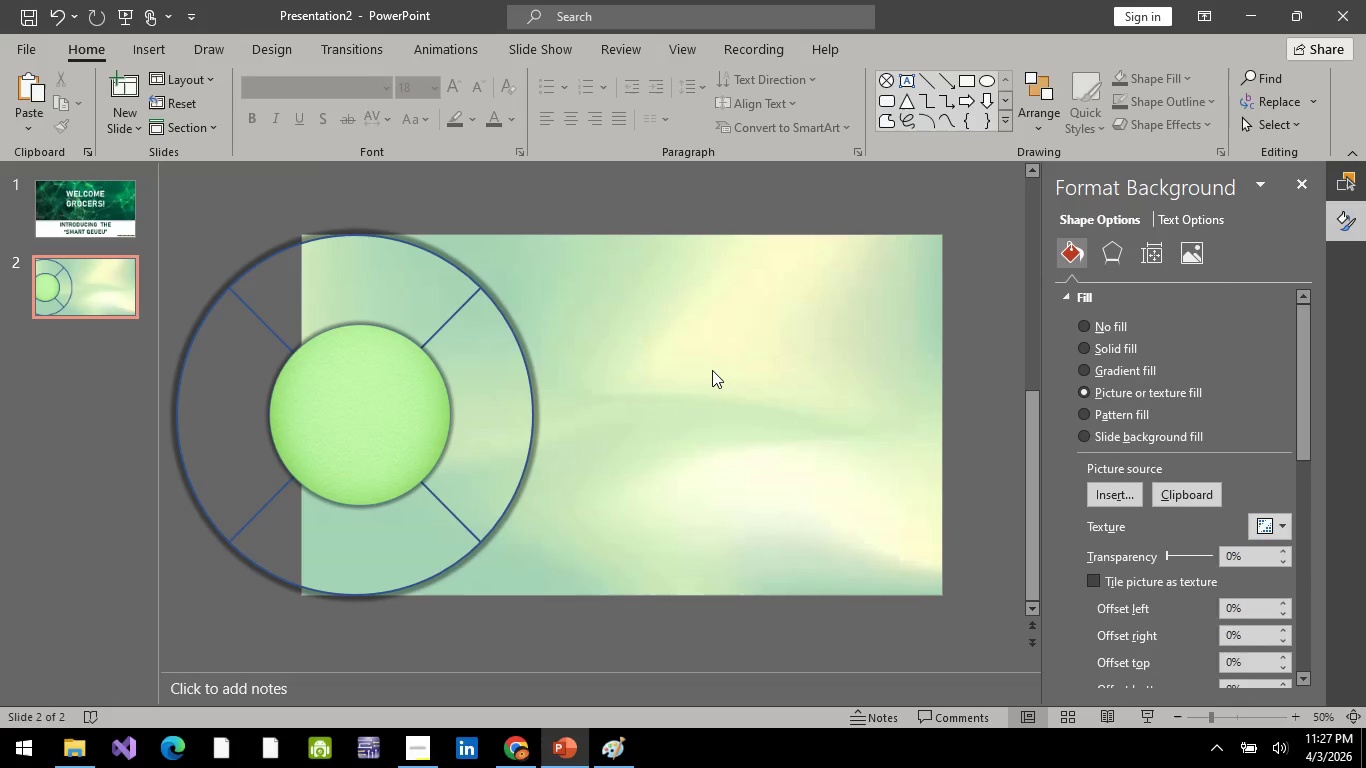 
triple_click([712, 370])
 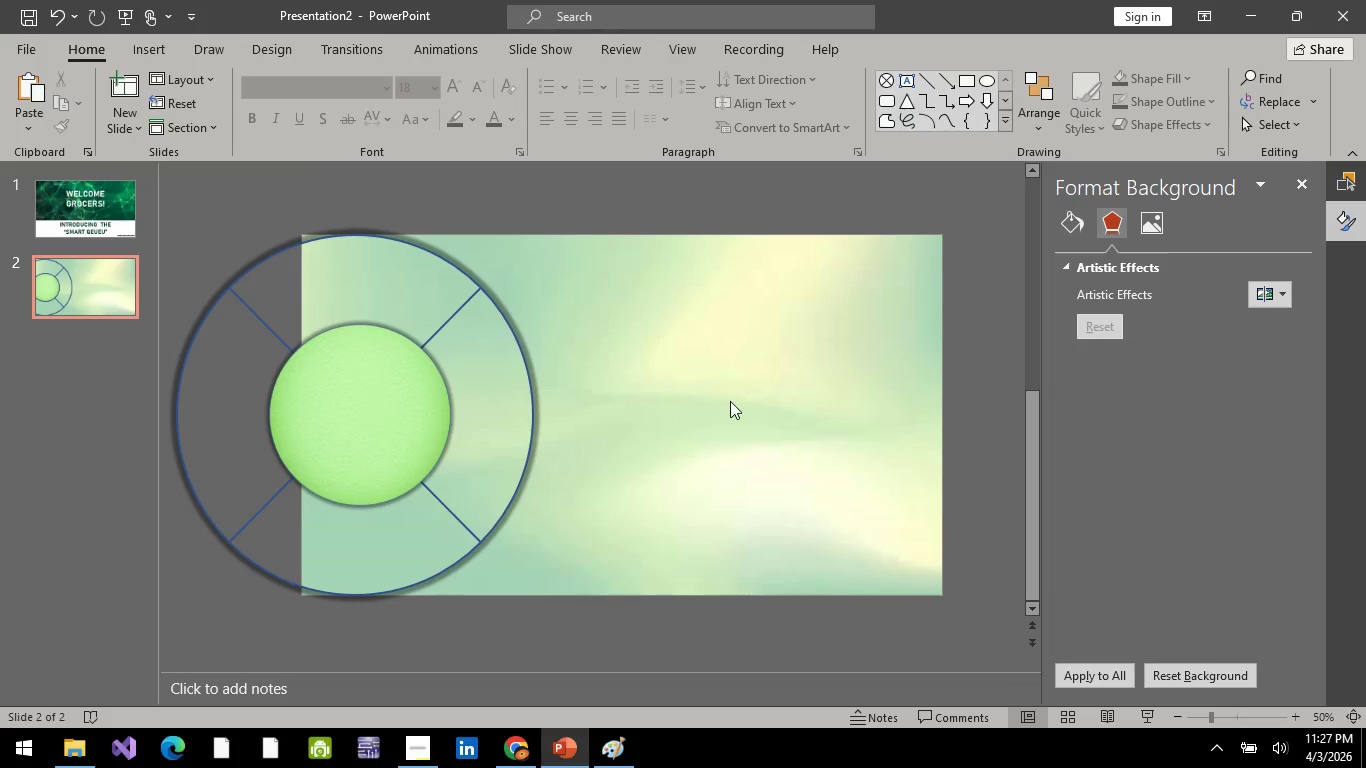 
left_click([732, 401])
 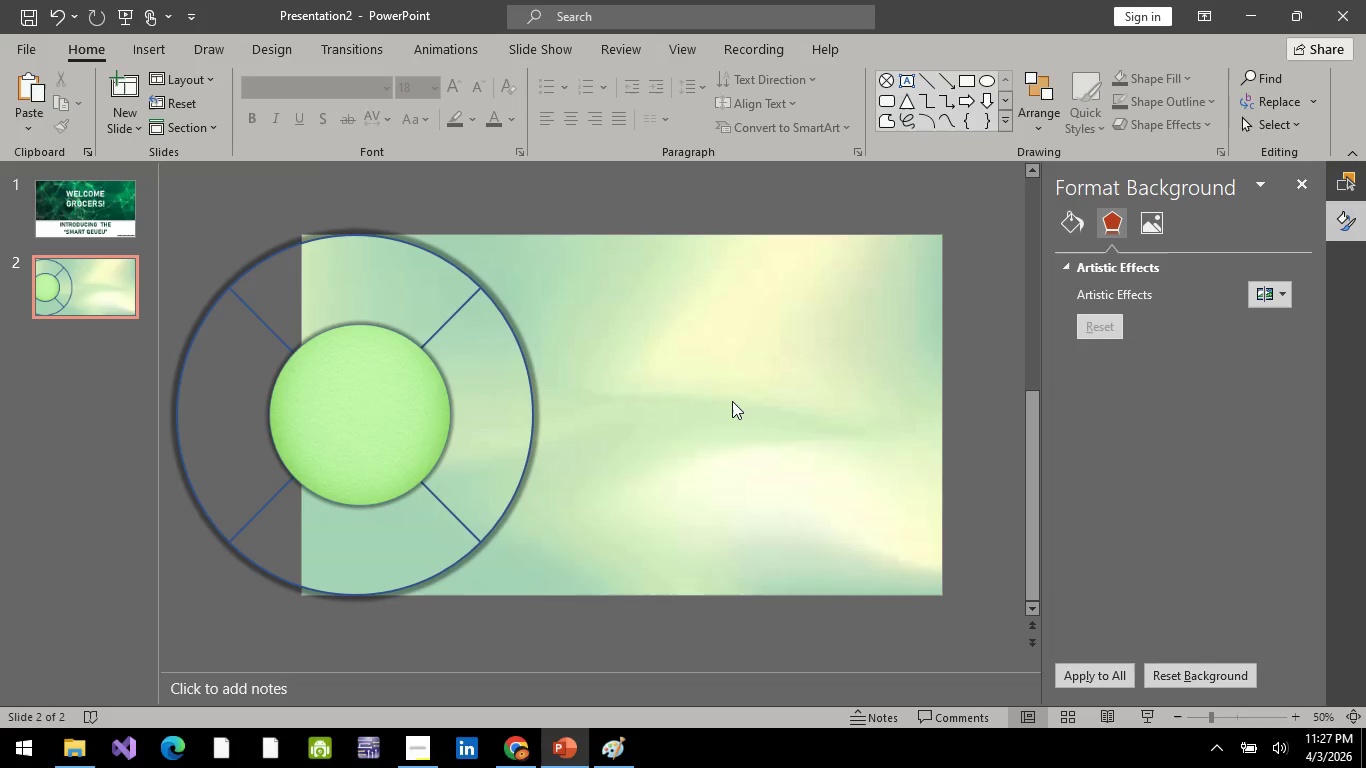 
left_click([732, 401])
 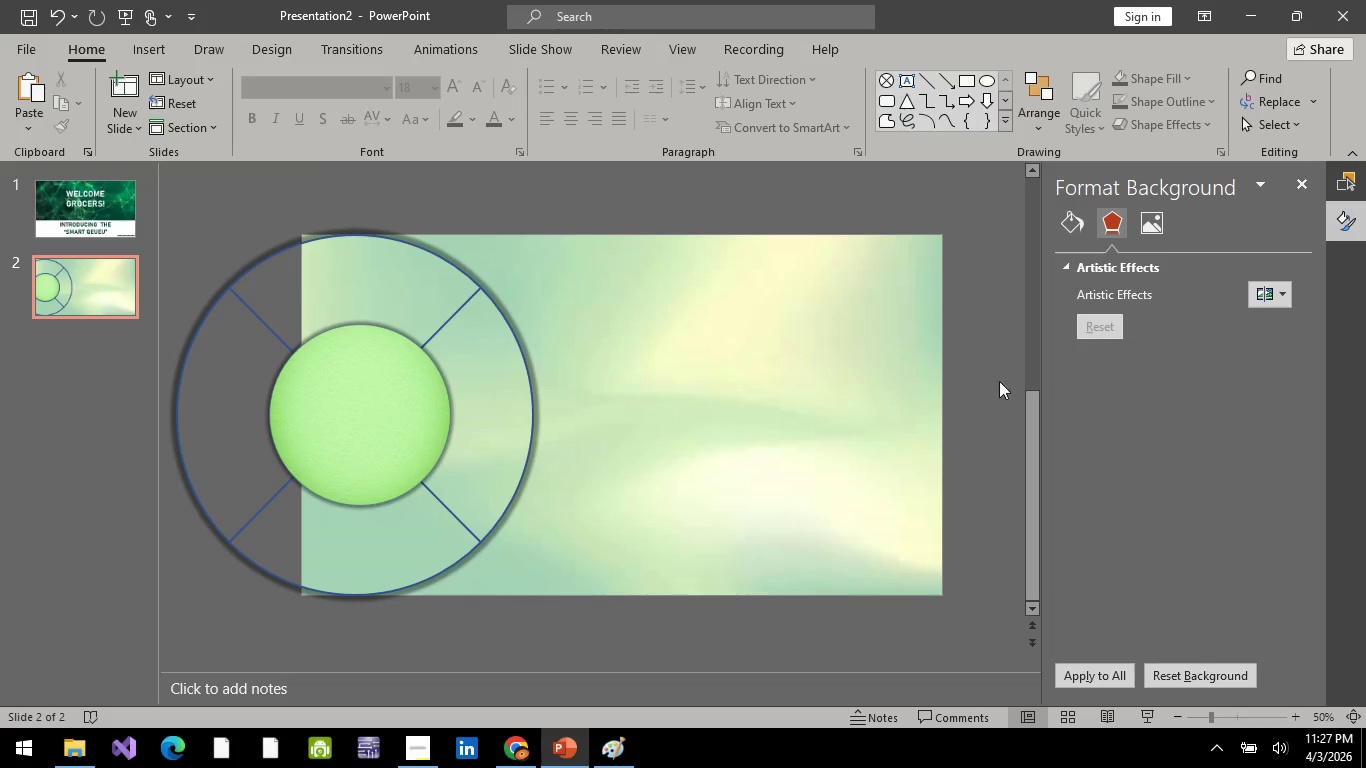 
left_click([856, 477])
 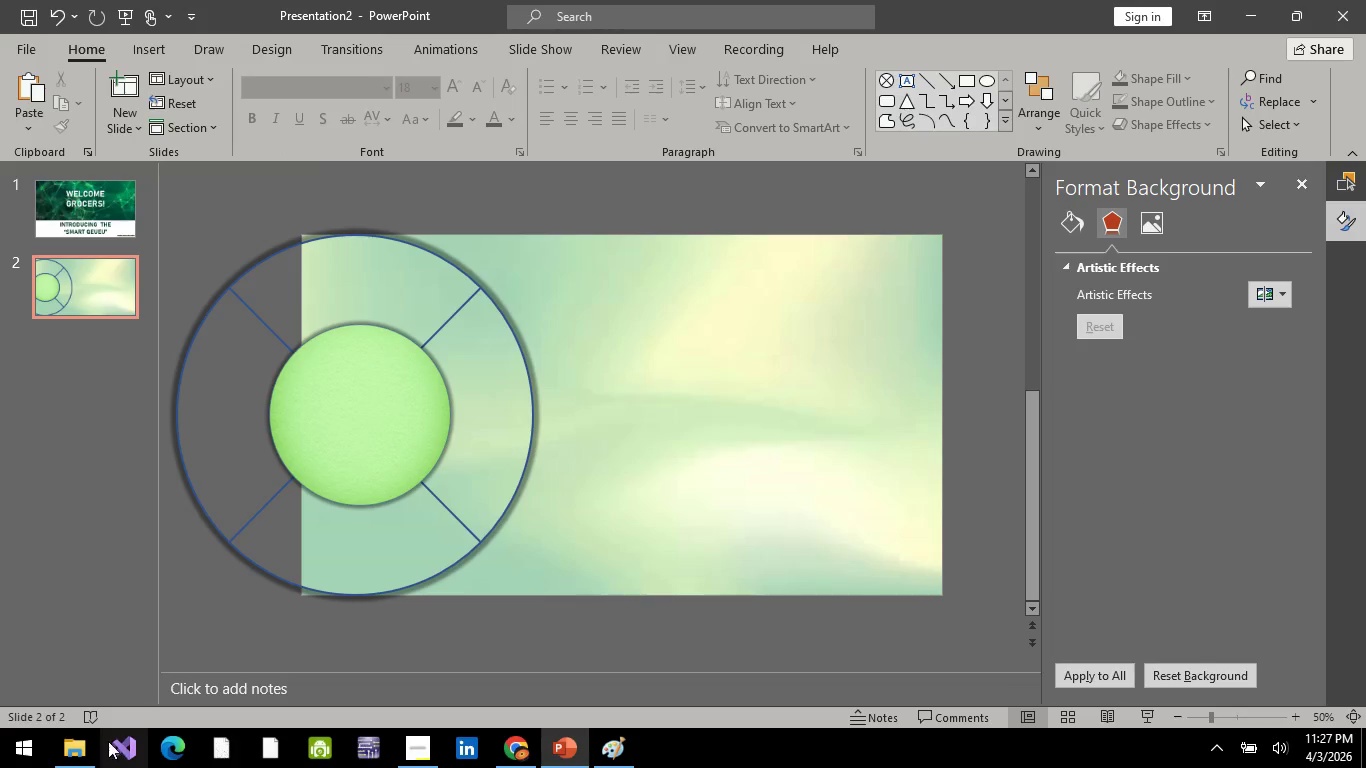 
left_click([91, 761])
 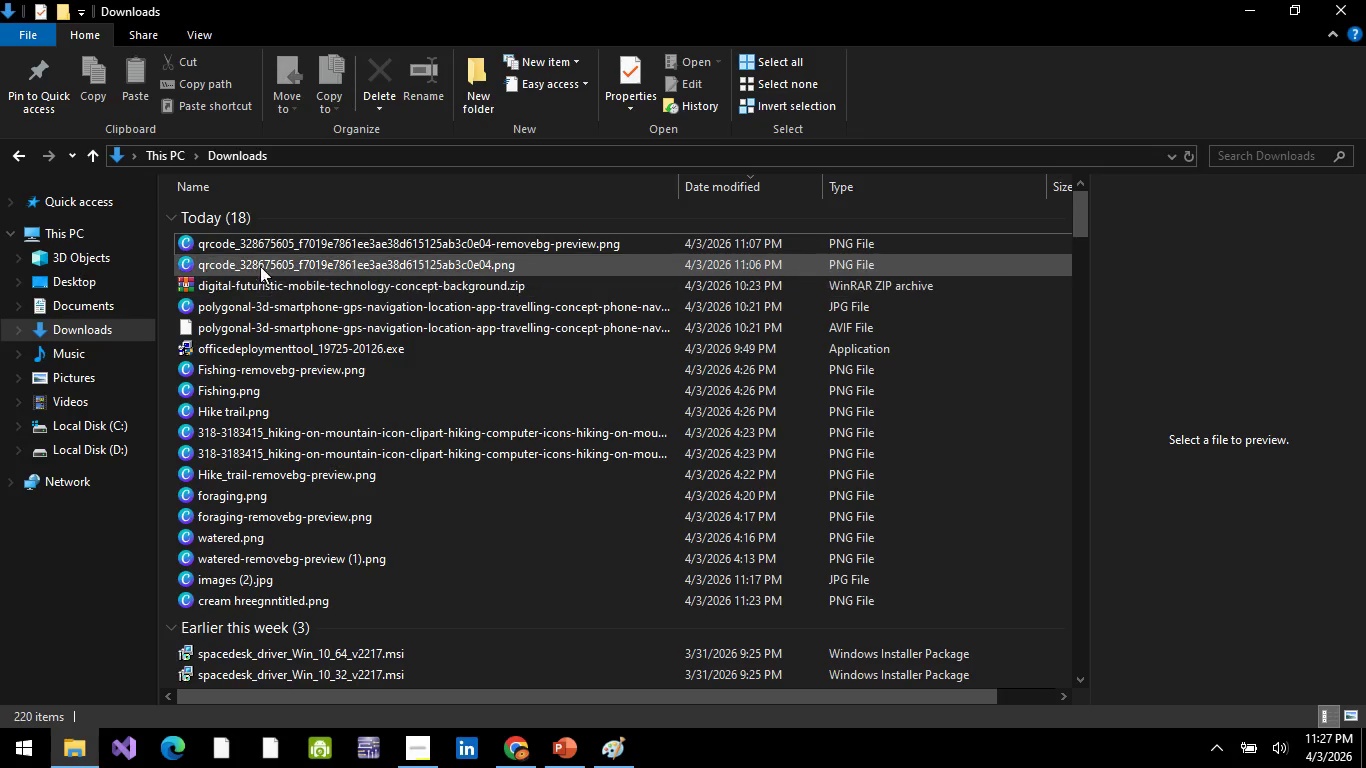 
left_click([263, 263])
 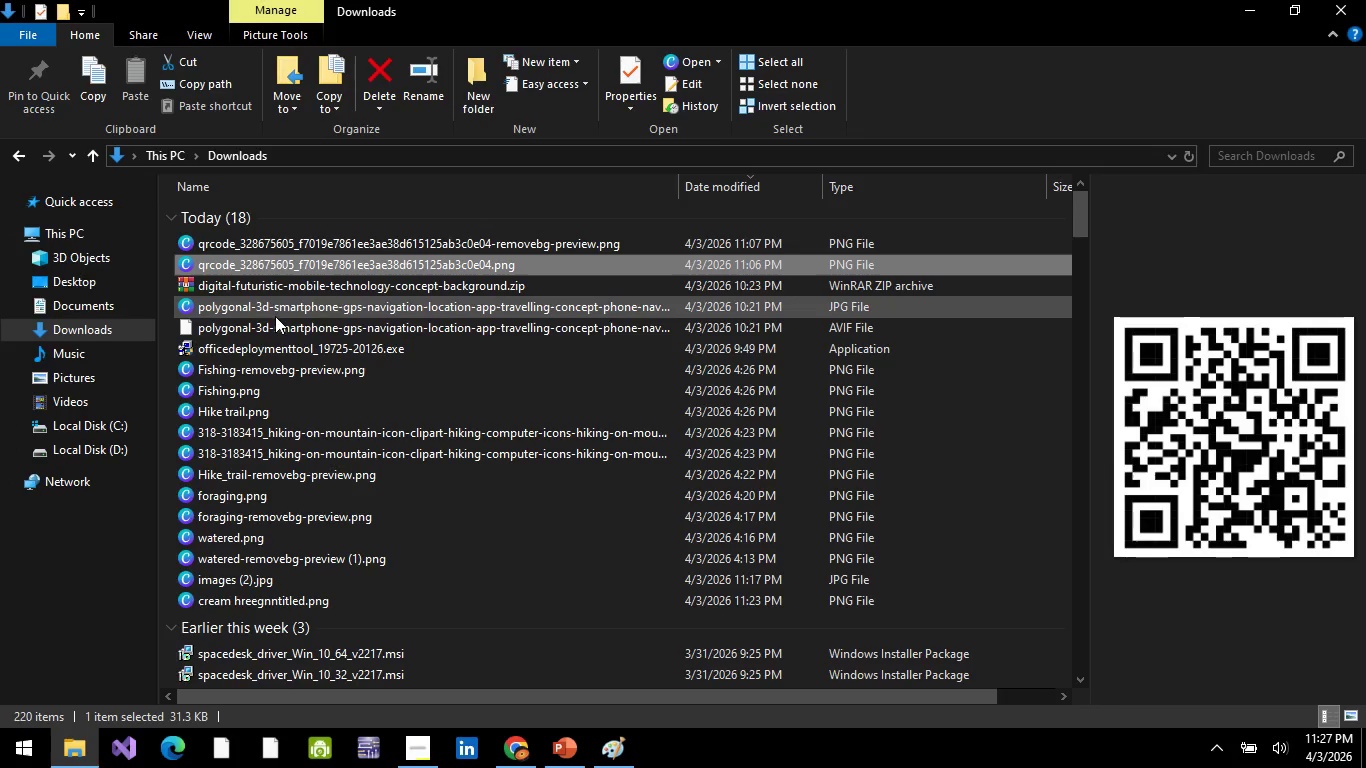 
left_click([275, 316])
 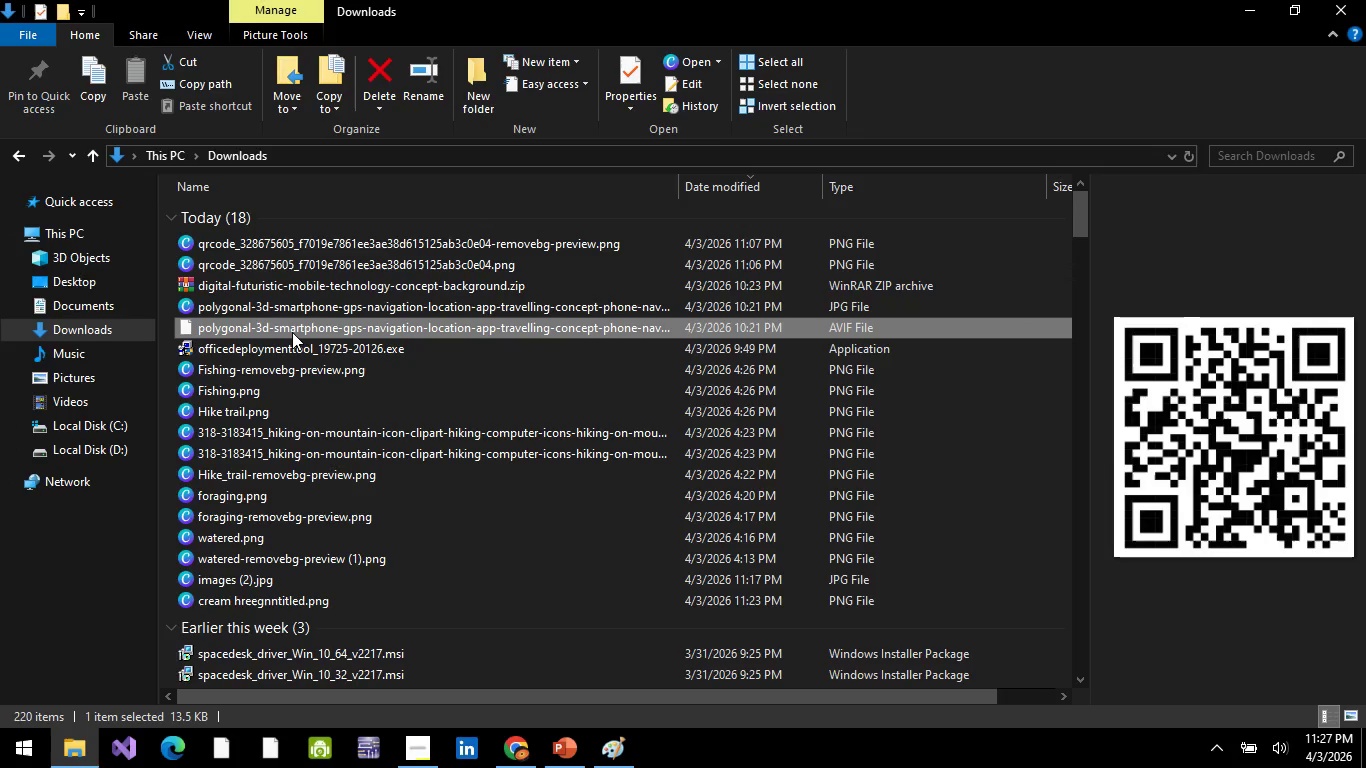 
left_click([292, 332])
 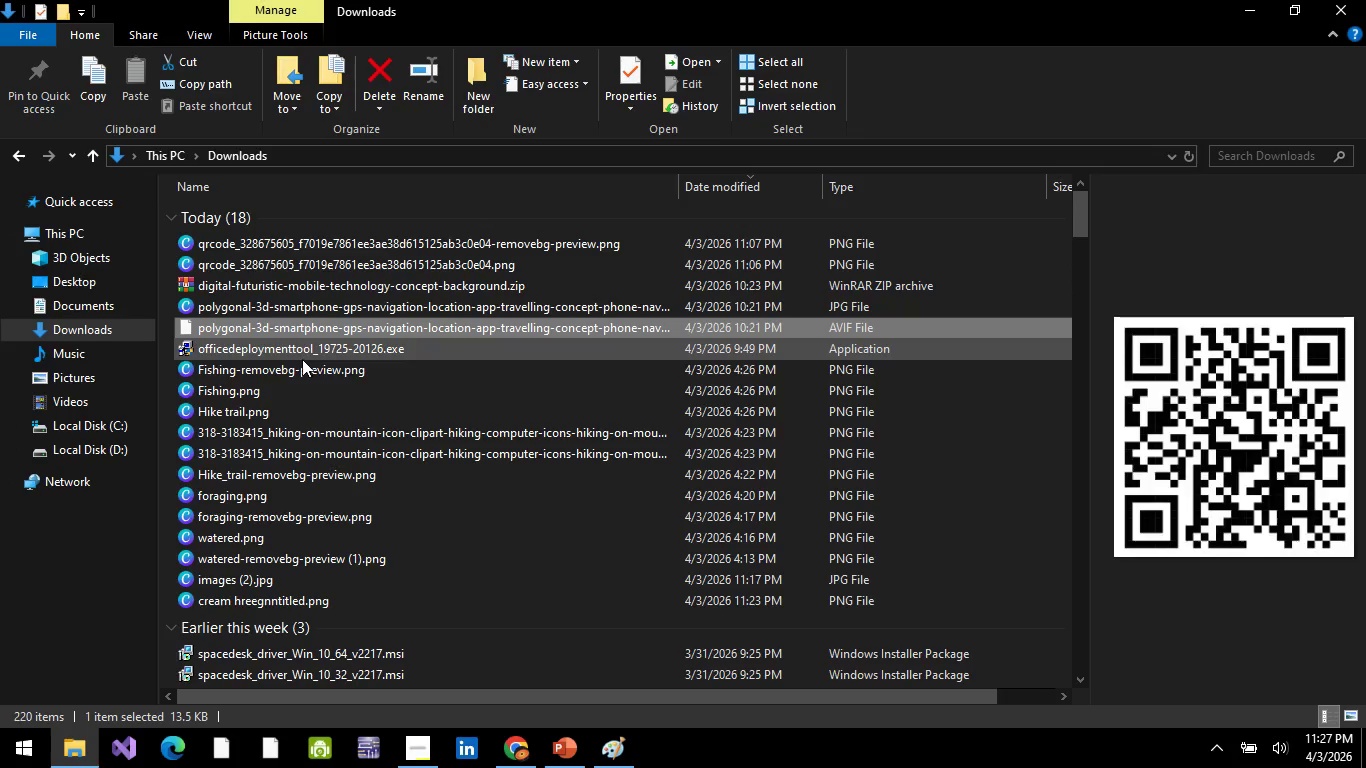 
left_click([303, 363])
 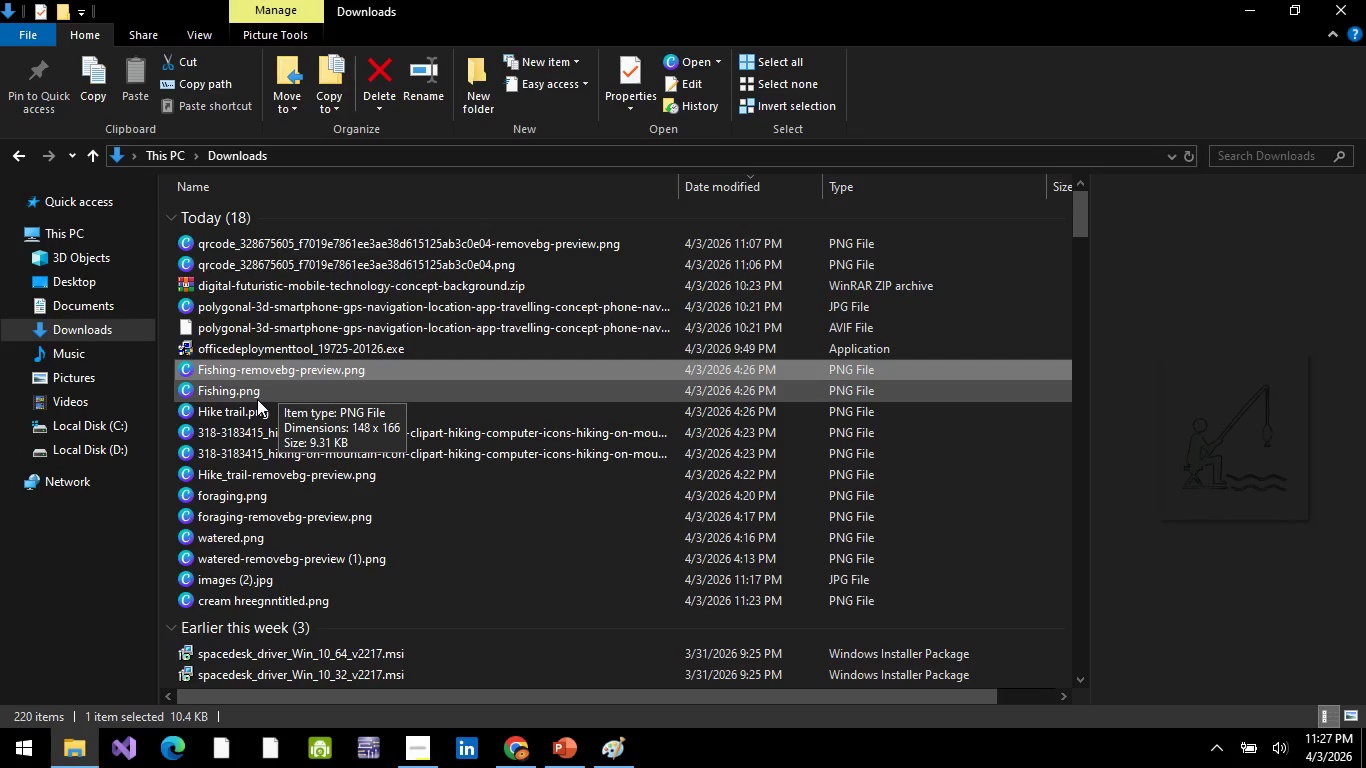 
left_click([257, 399])
 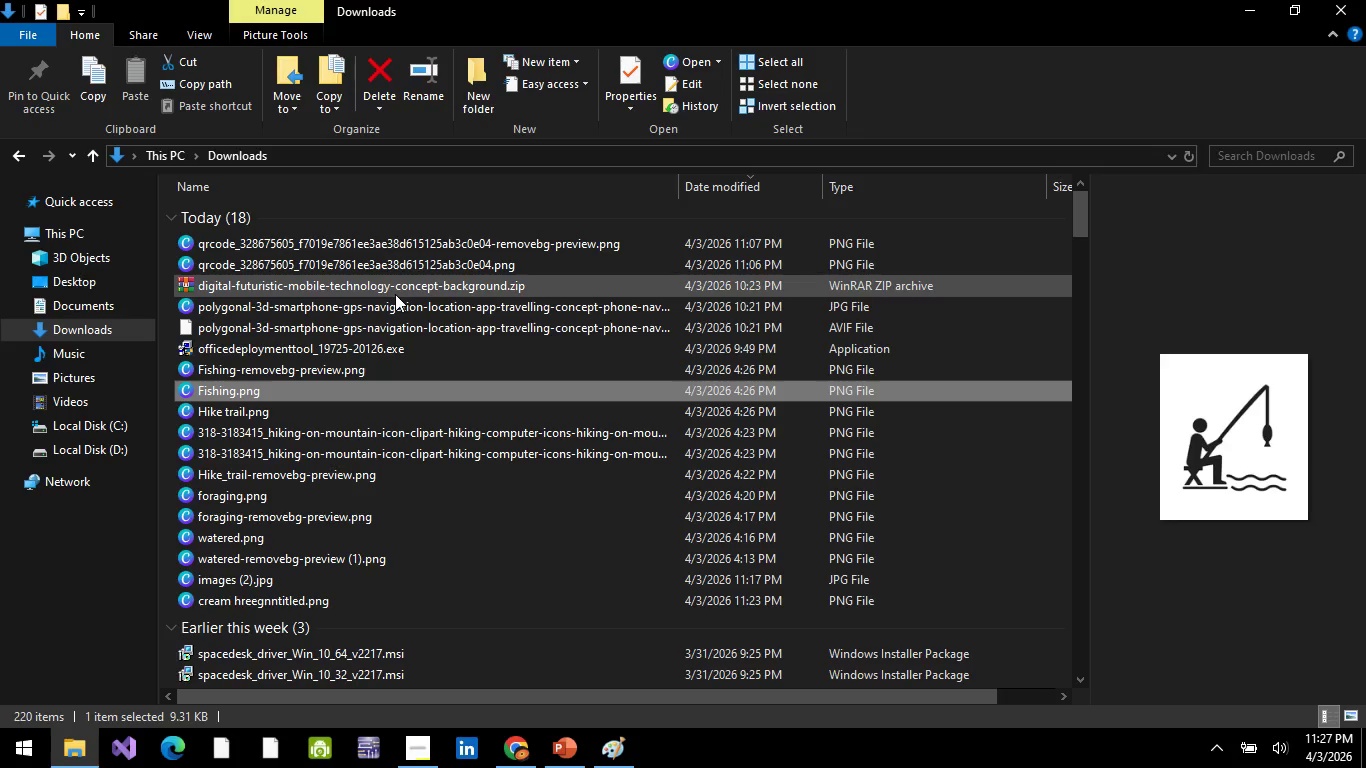 
left_click([395, 294])
 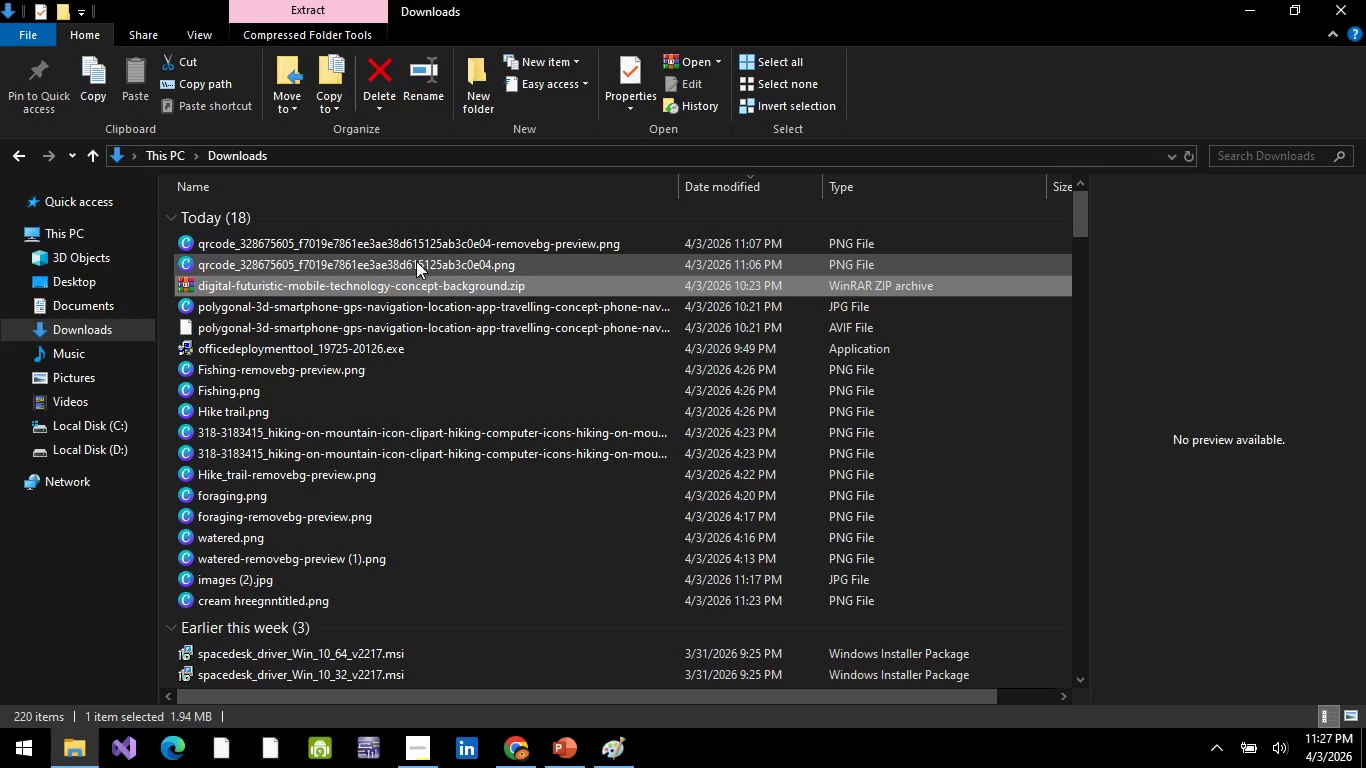 
left_click([416, 261])
 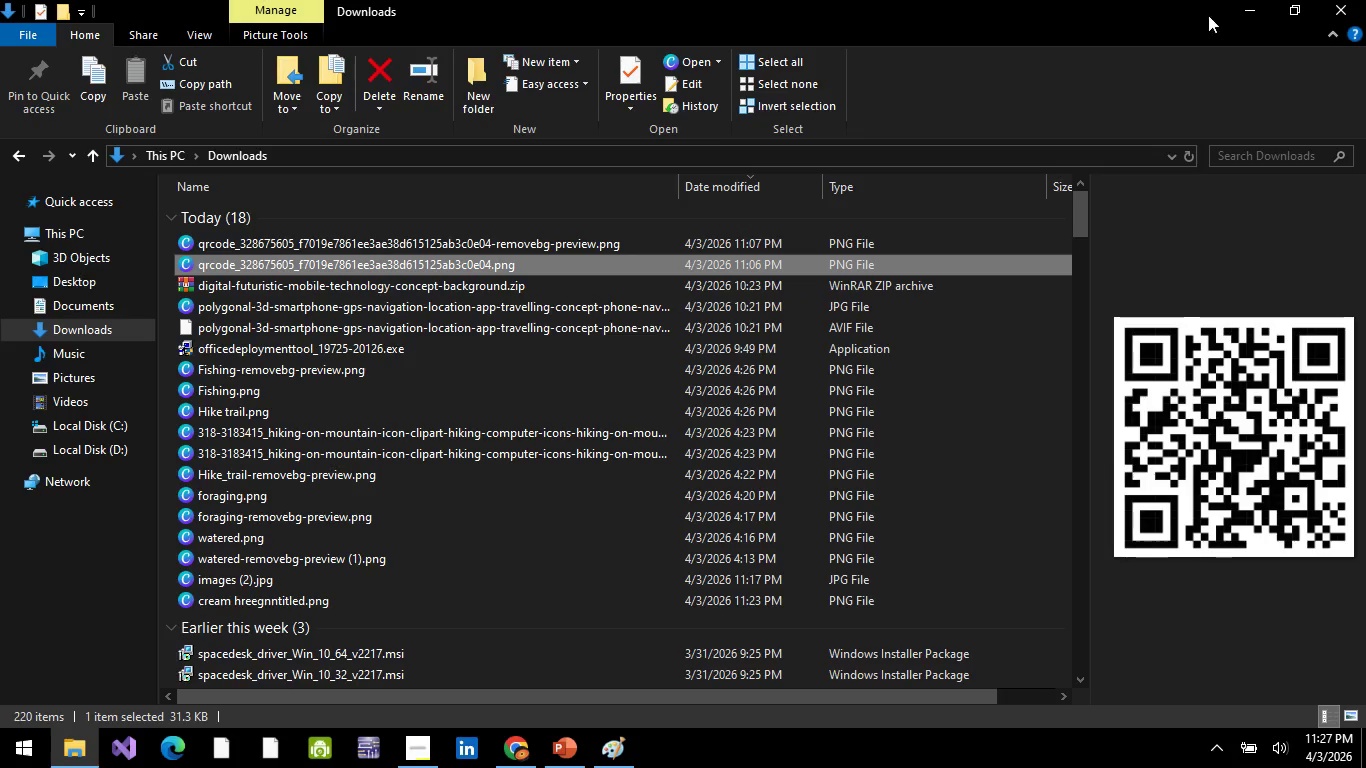 
left_click([1251, 17])
 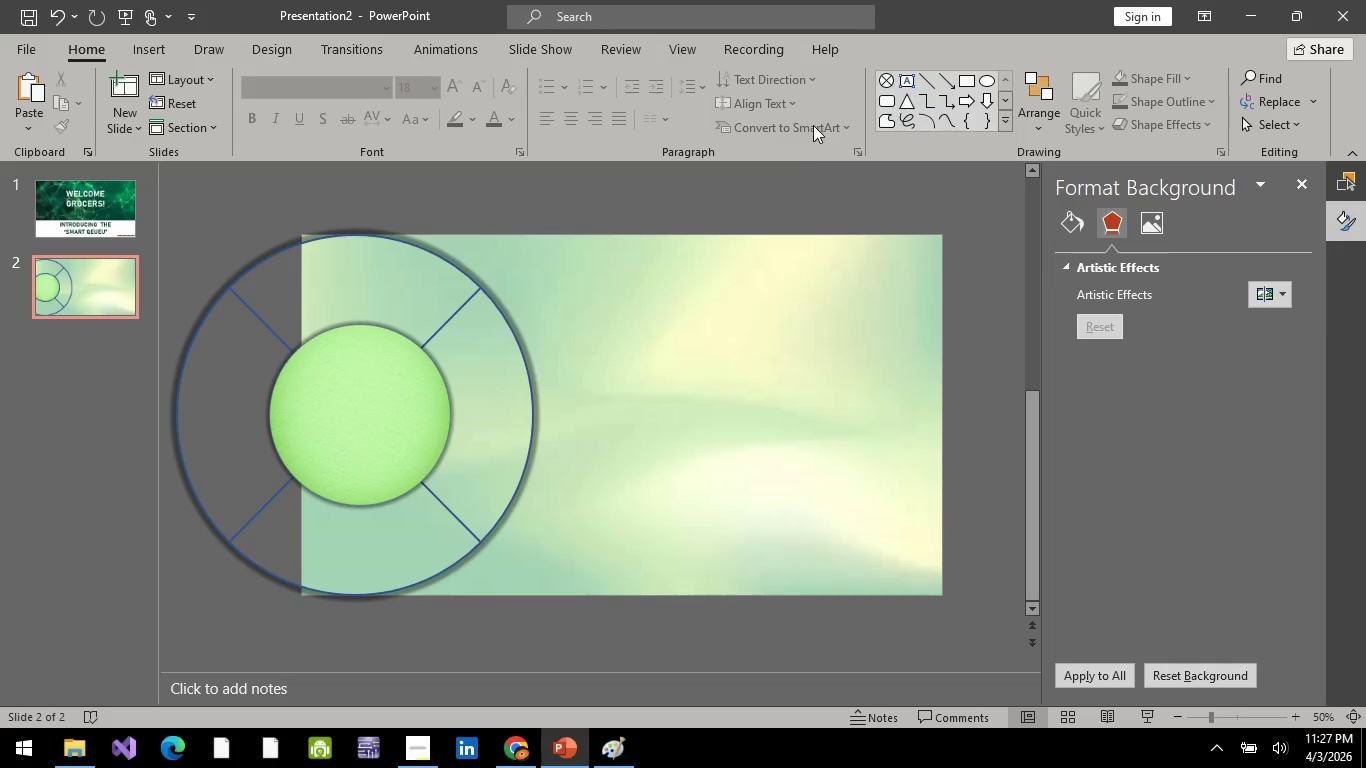 
key(Alt+AltLeft)
 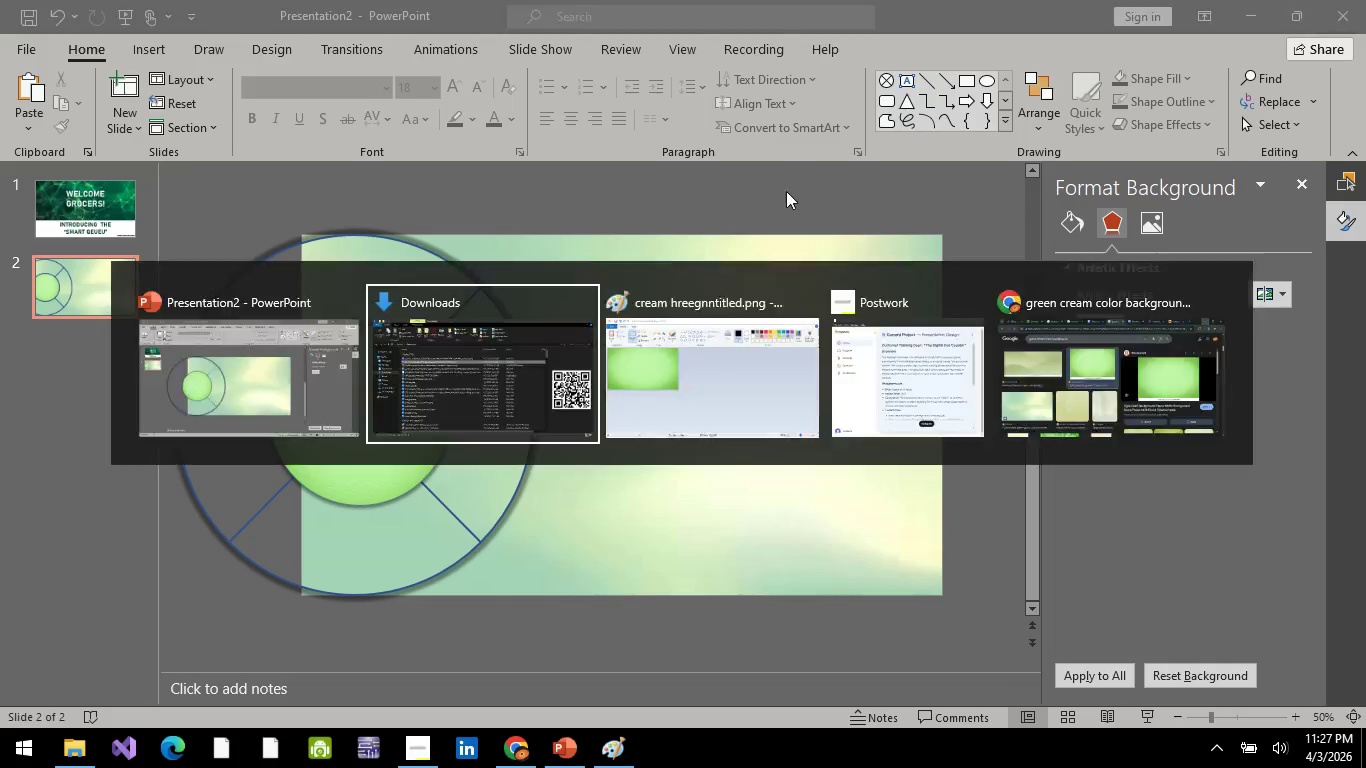 
key(Alt+Tab)
 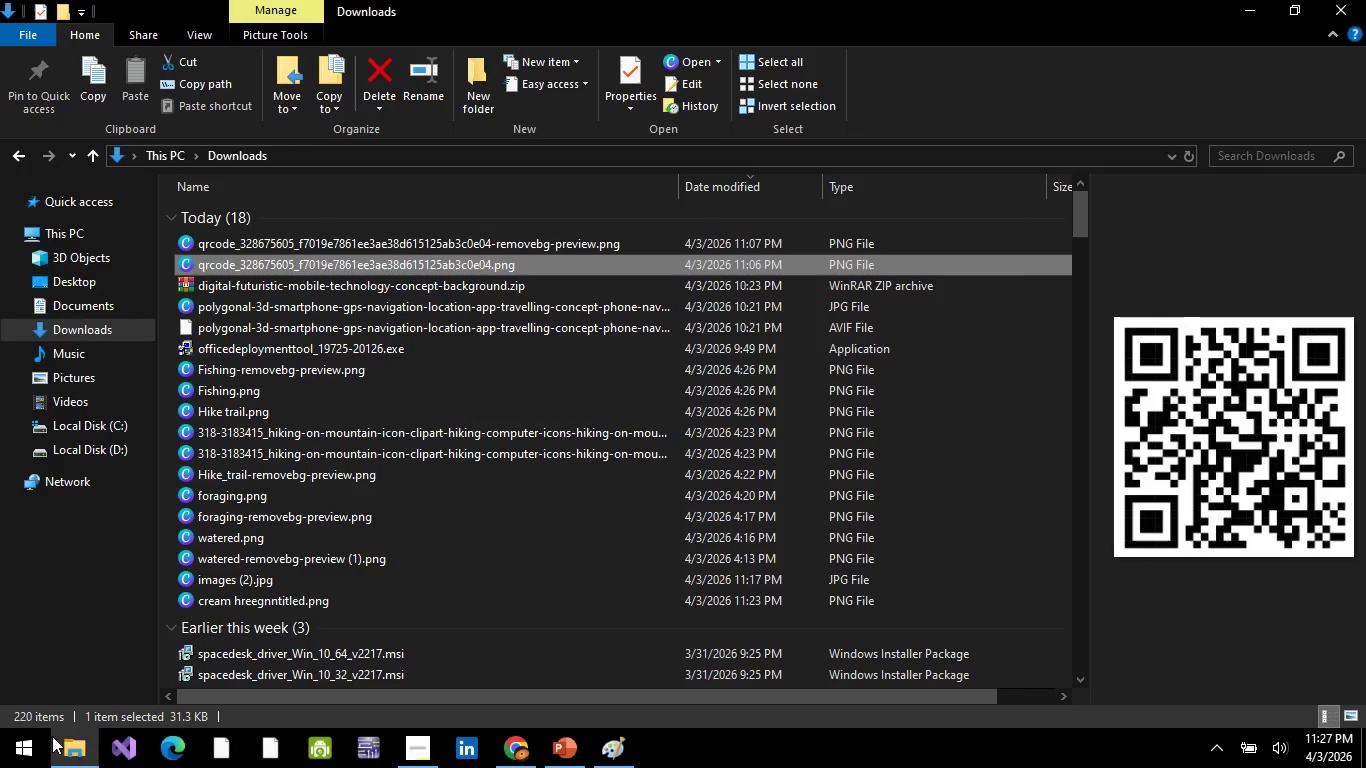 
left_click([91, 752])
 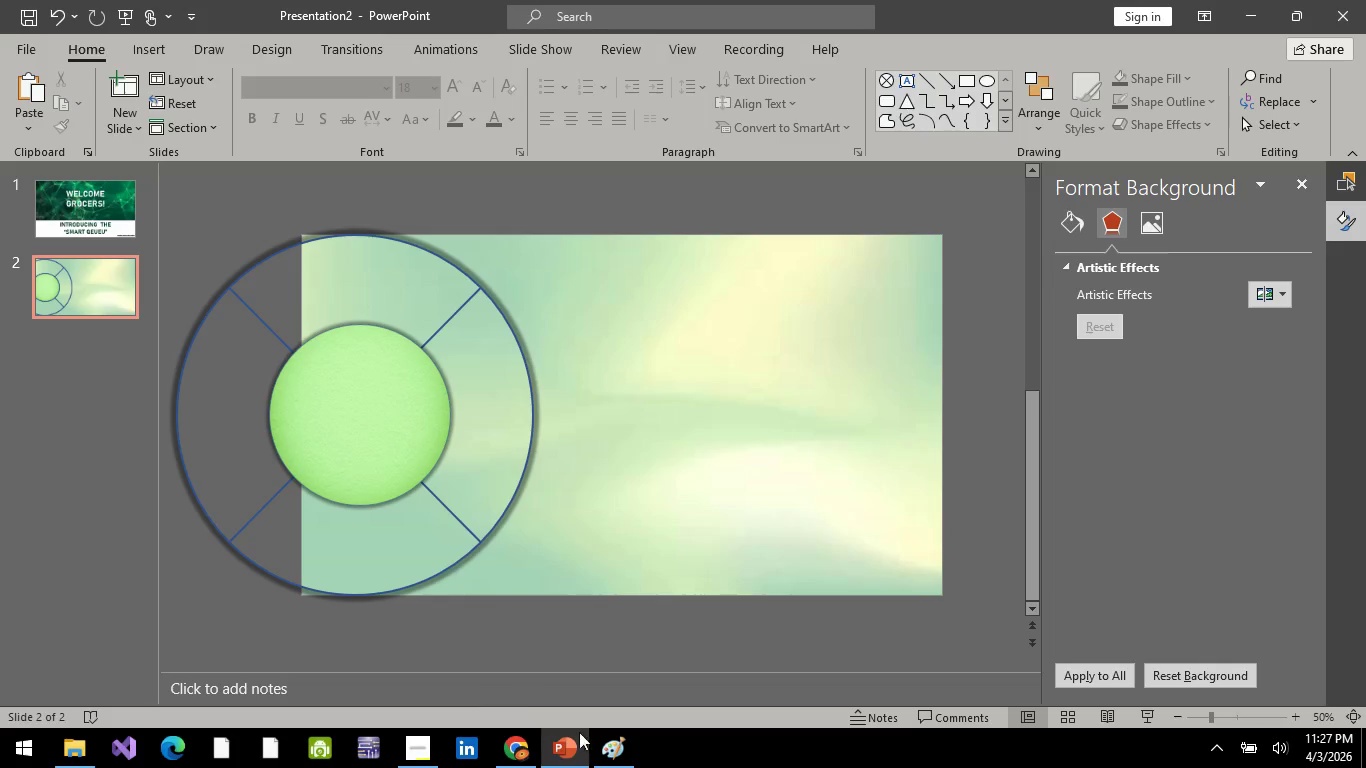 
mouse_move([574, 745])
 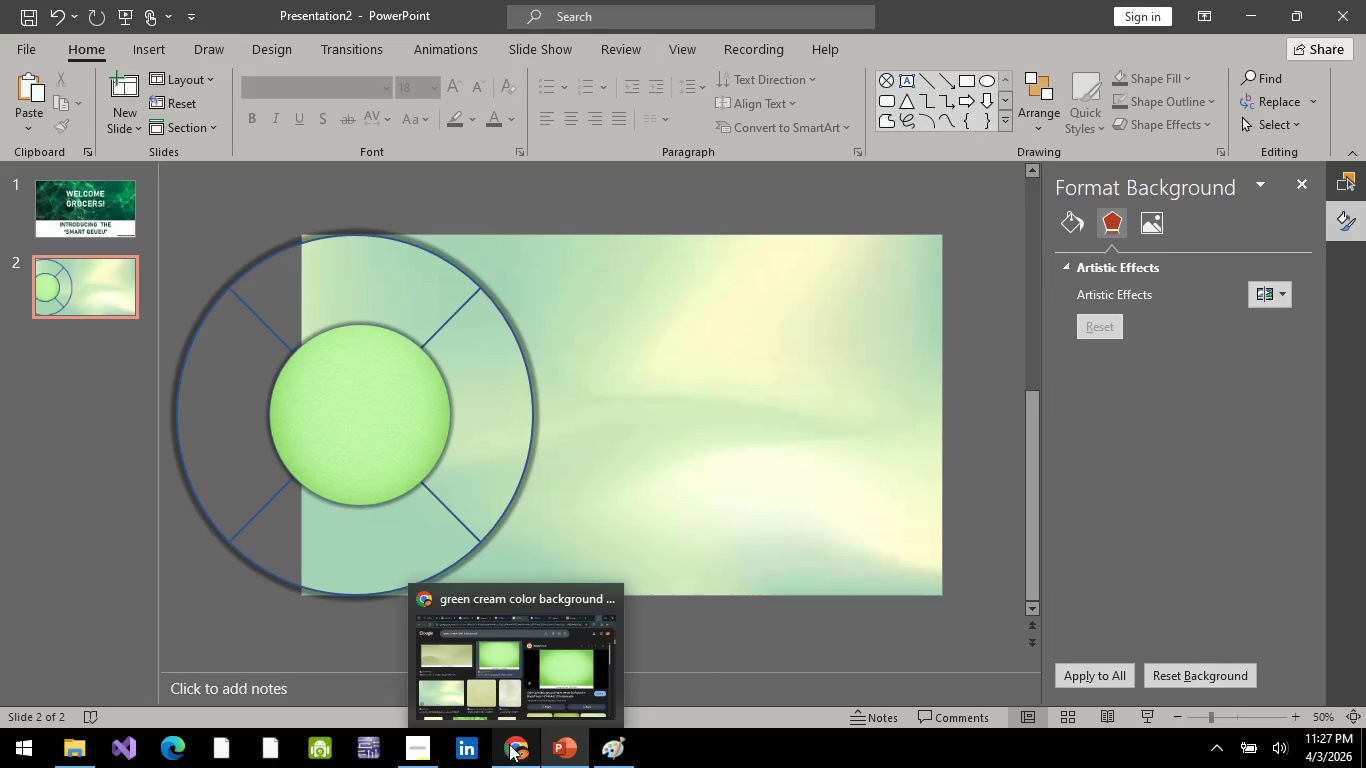 
left_click([510, 745])
 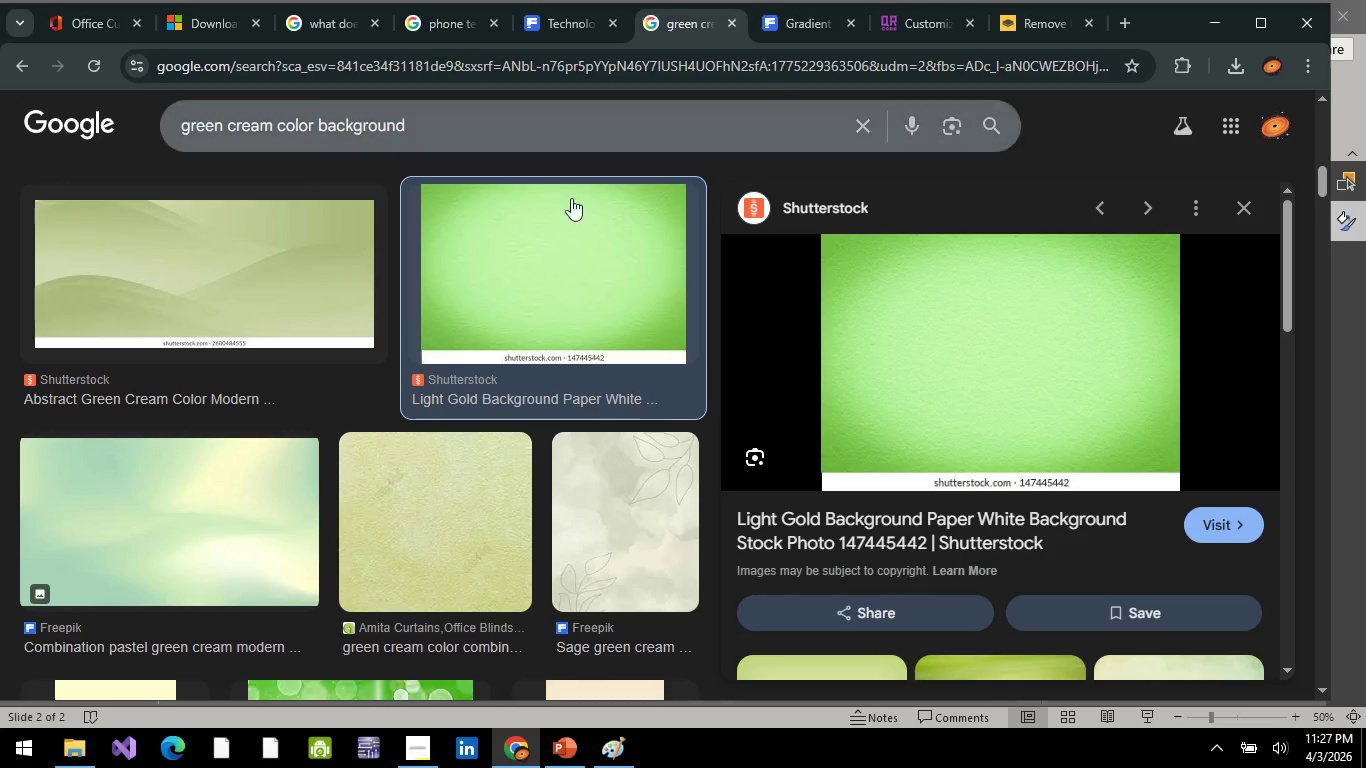 
scroll: coordinate [413, 547], scroll_direction: up, amount: 7.0
 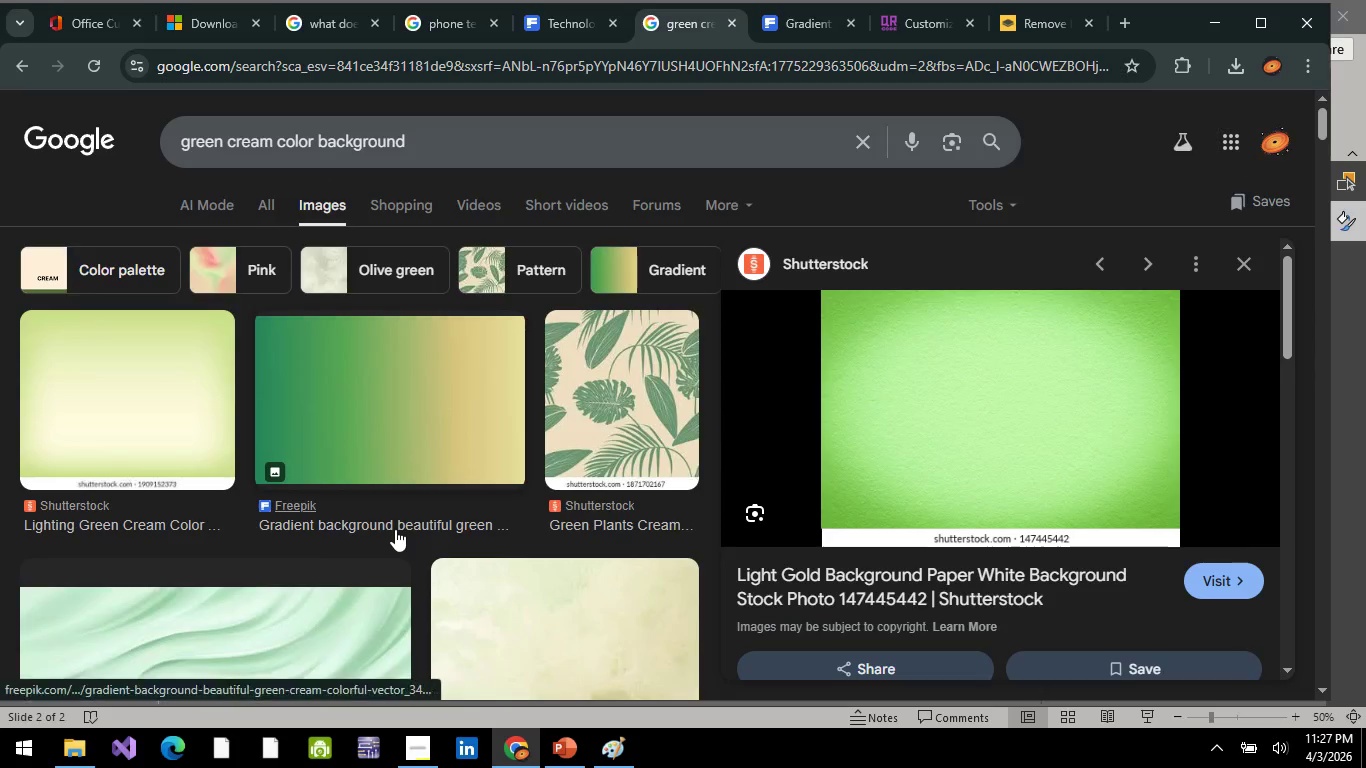 
scroll: coordinate [395, 529], scroll_direction: down, amount: 5.0
 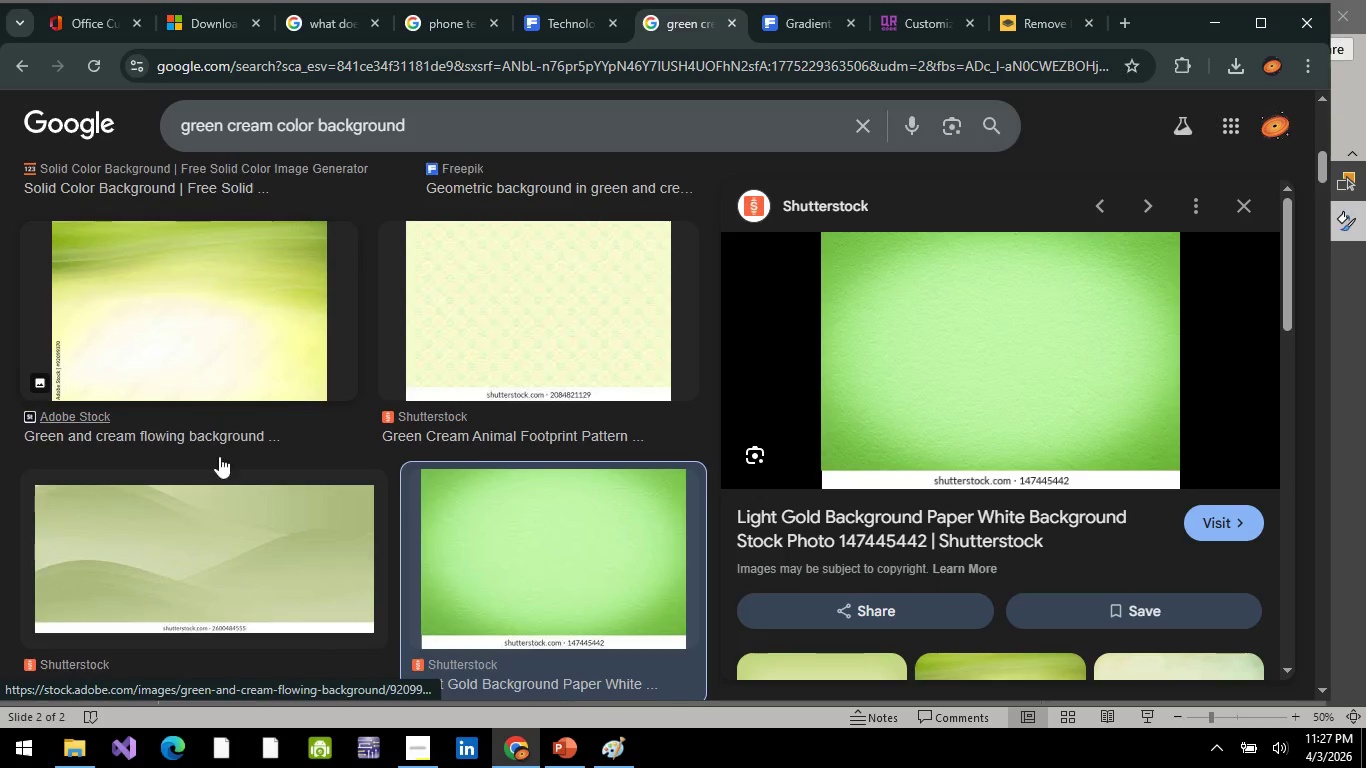 
scroll: coordinate [203, 398], scroll_direction: up, amount: 9.0
 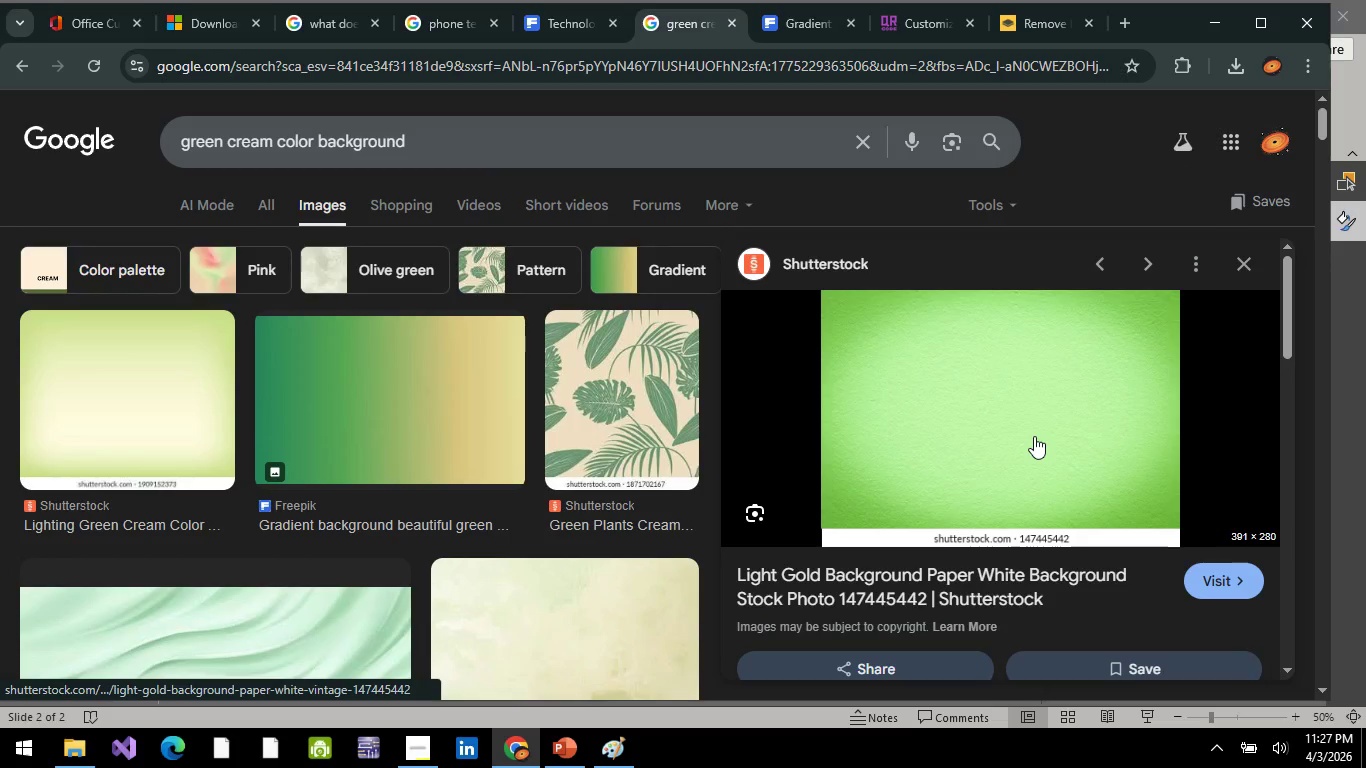 
scroll: coordinate [263, 472], scroll_direction: down, amount: 8.0
 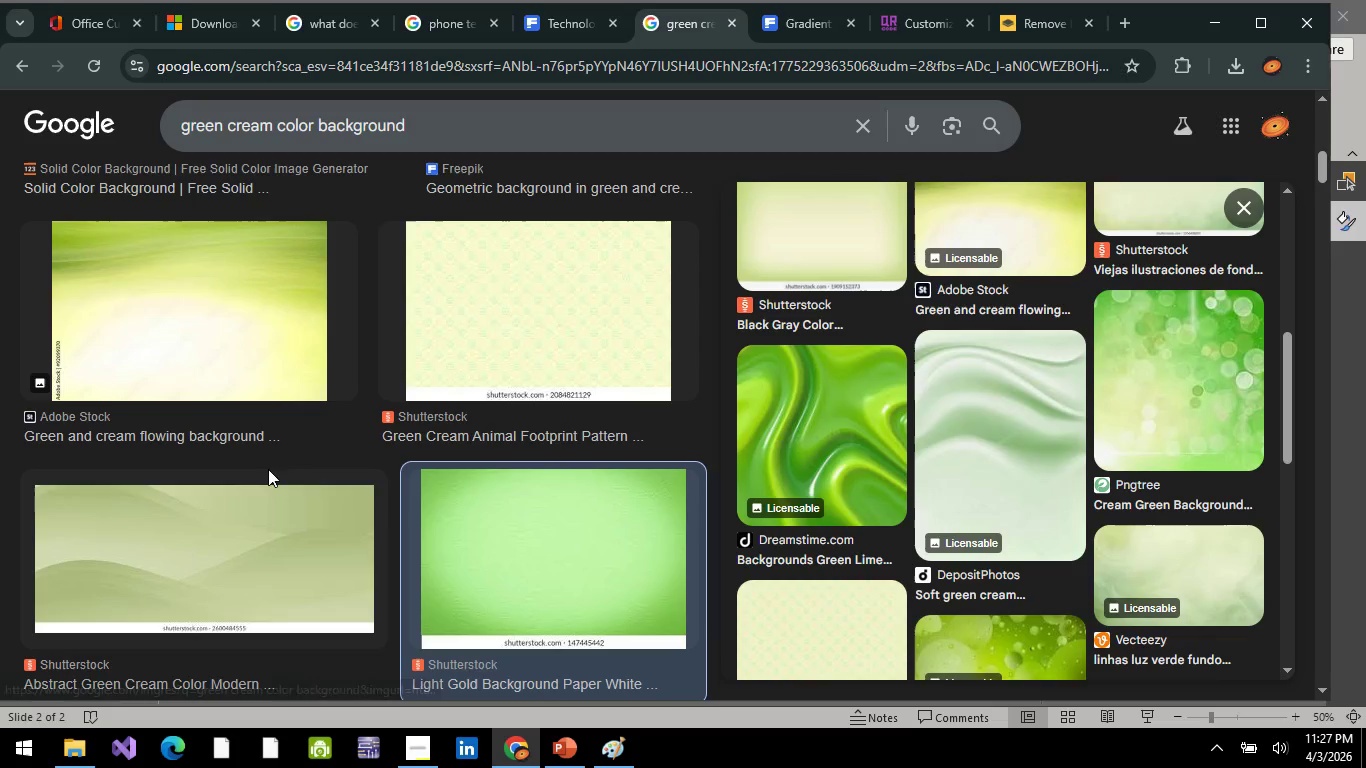 
scroll: coordinate [977, 477], scroll_direction: up, amount: 15.0
 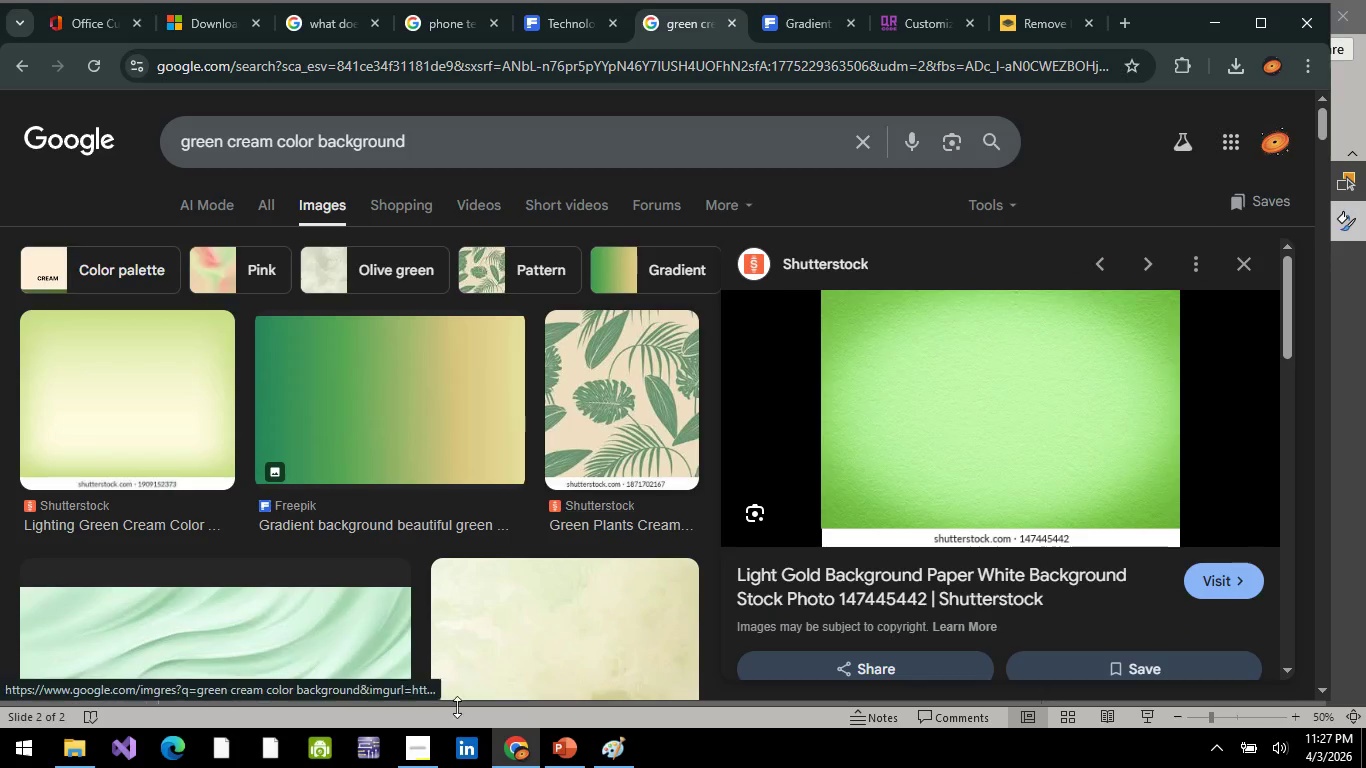 
key(Alt+AltLeft)
 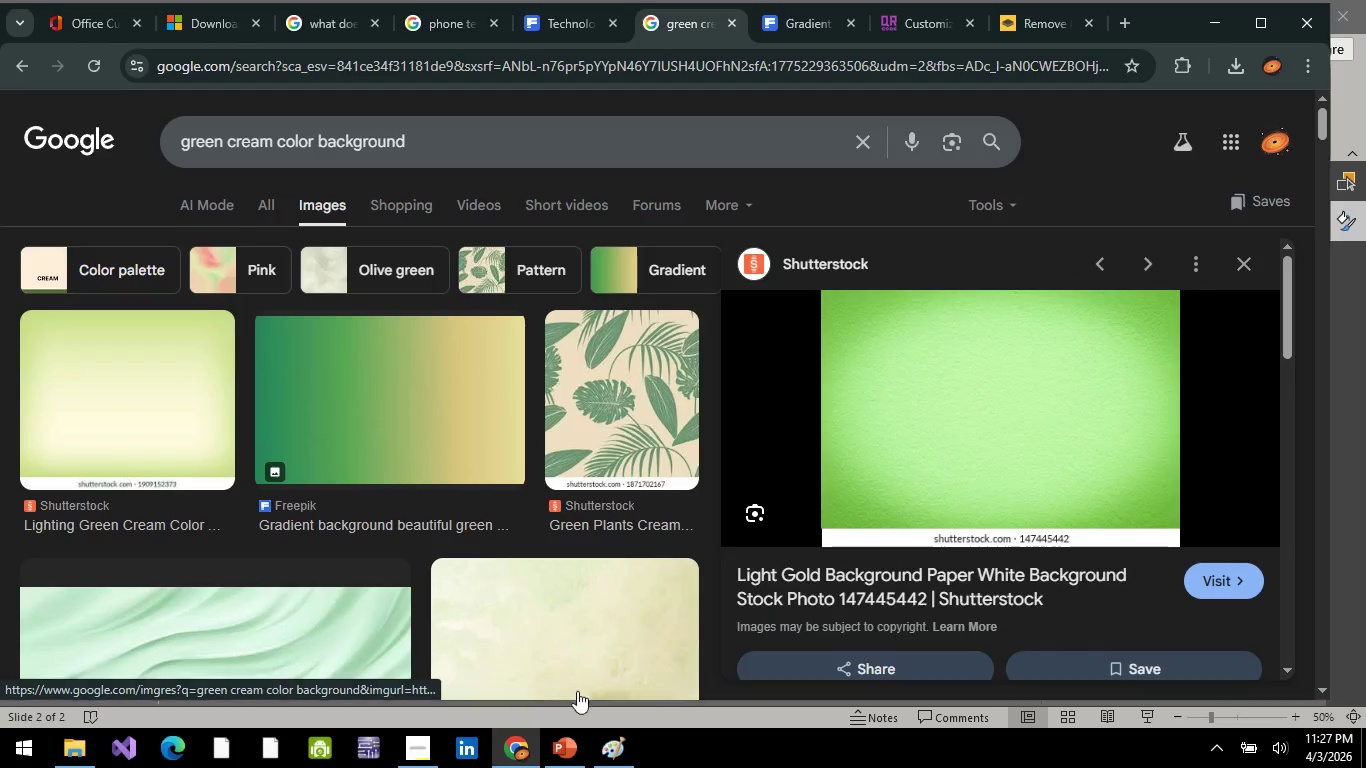 
key(Alt+Tab)
 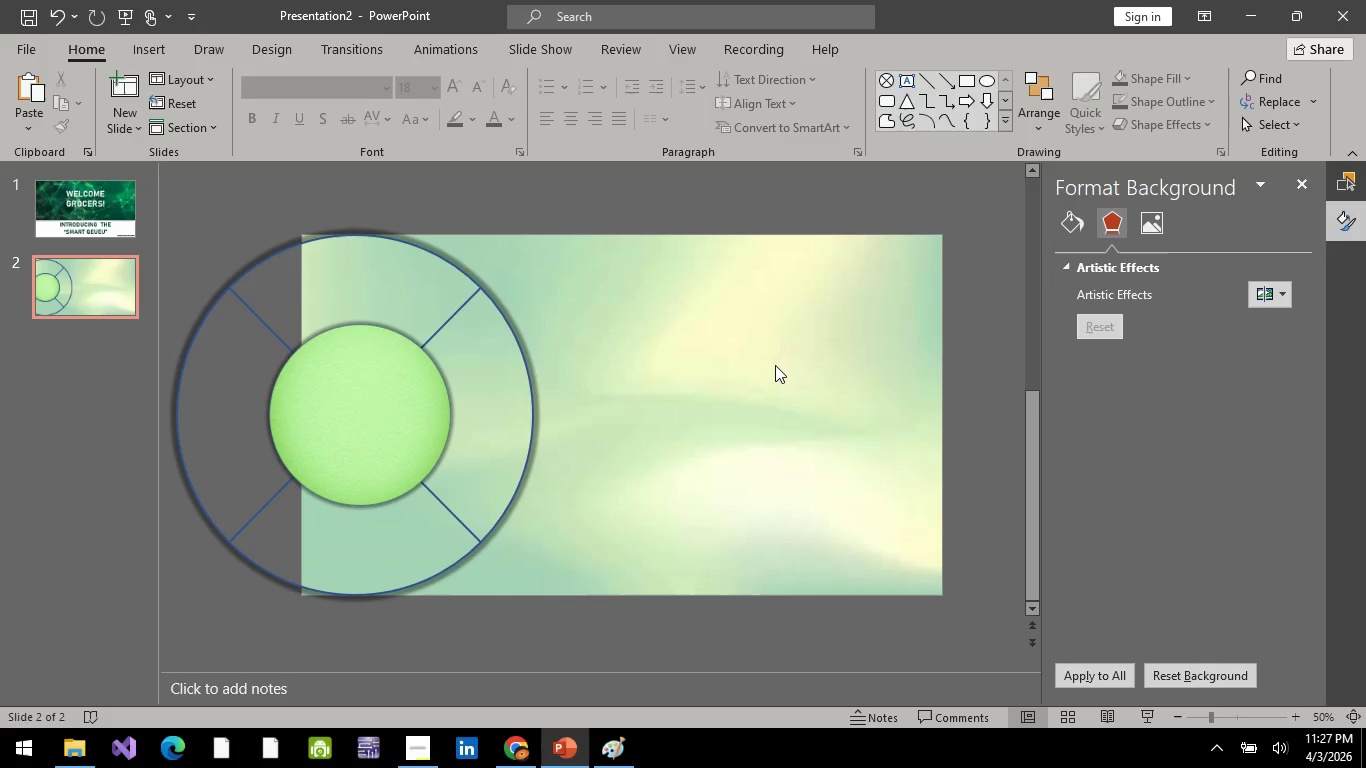 
key(Meta+Shift+ShiftLeft)
 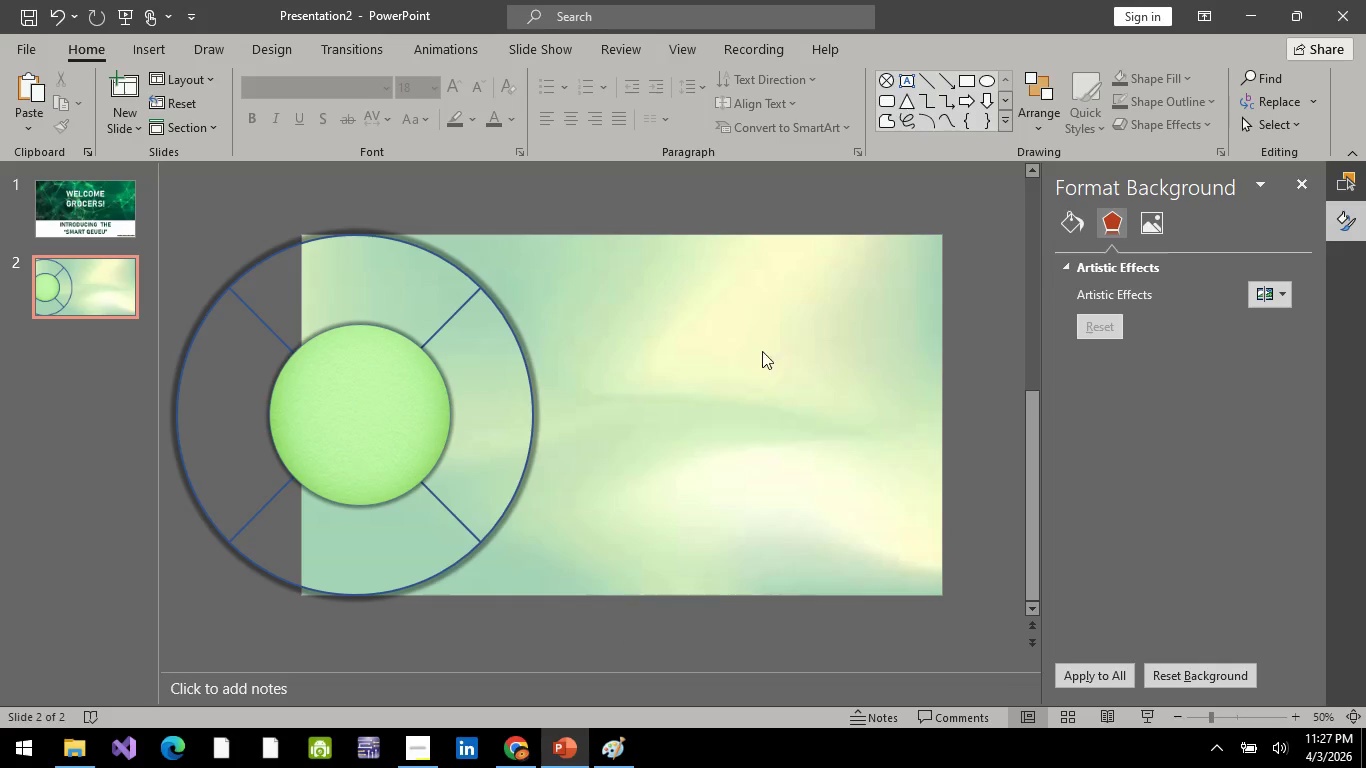 
key(Meta+Shift+S)
 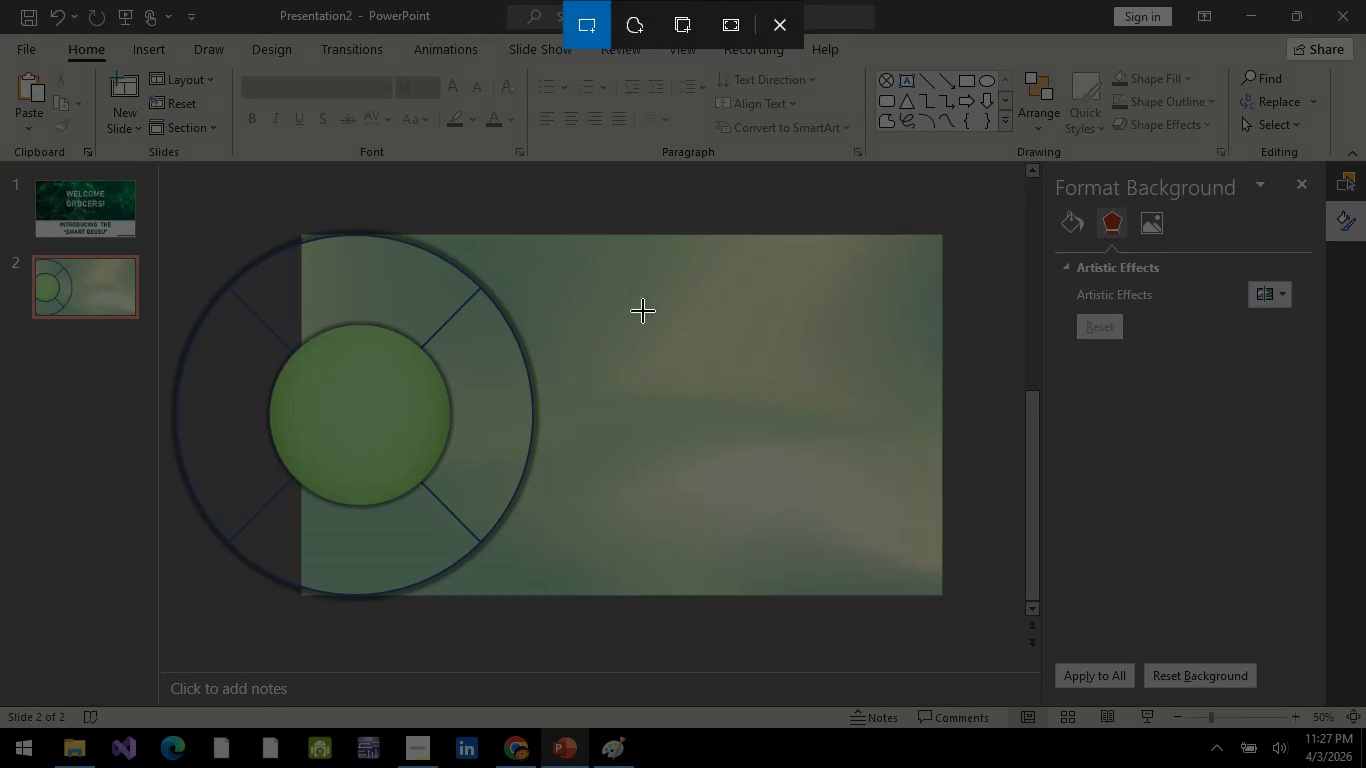 
left_click_drag(start_coordinate=[631, 296], to_coordinate=[932, 564])
 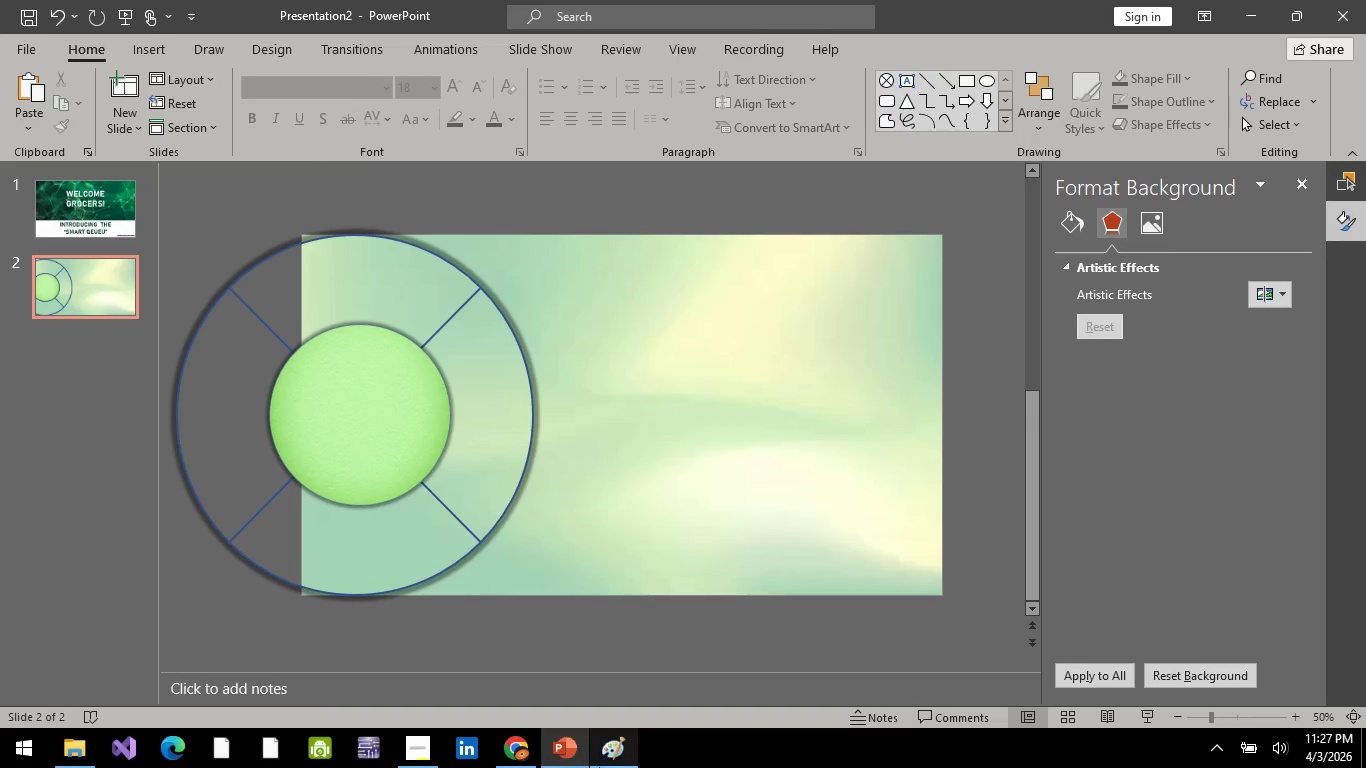 
left_click([617, 748])
 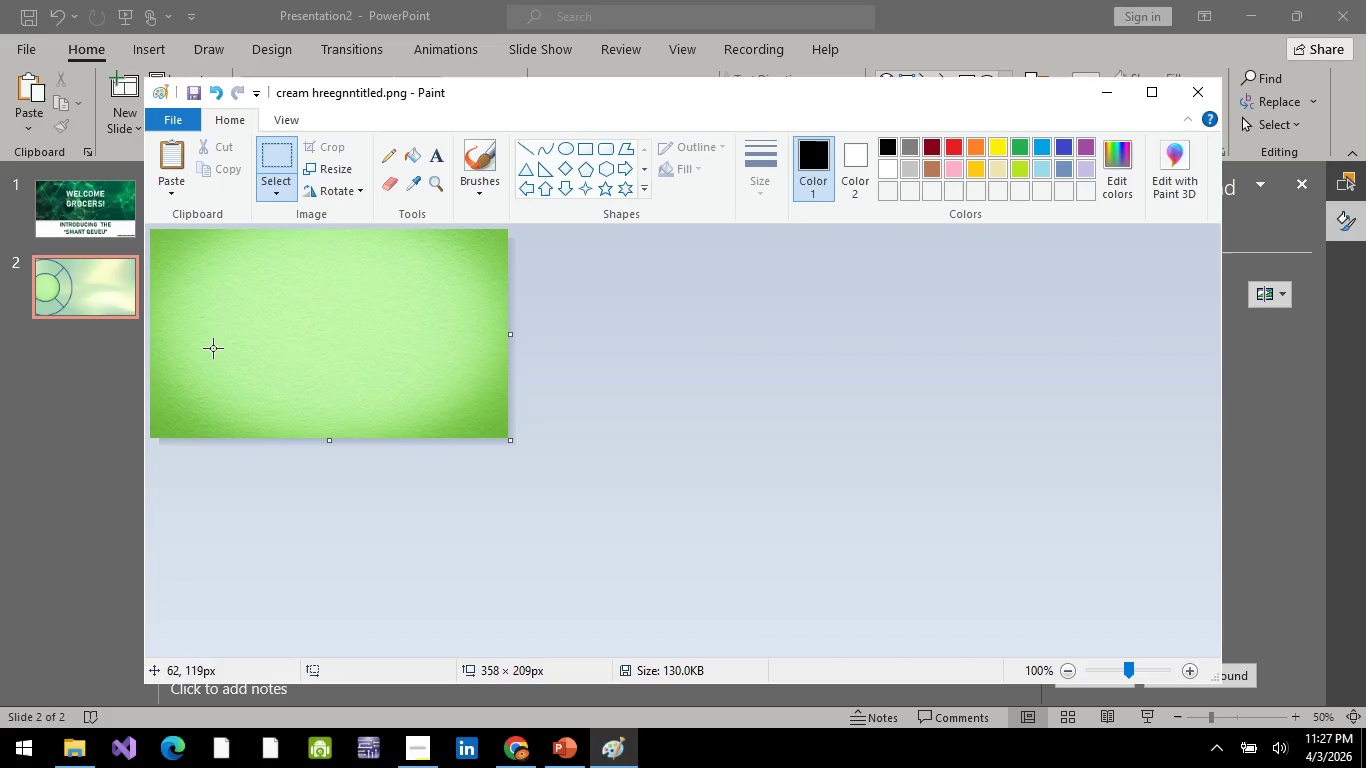 
key(Control+V)
 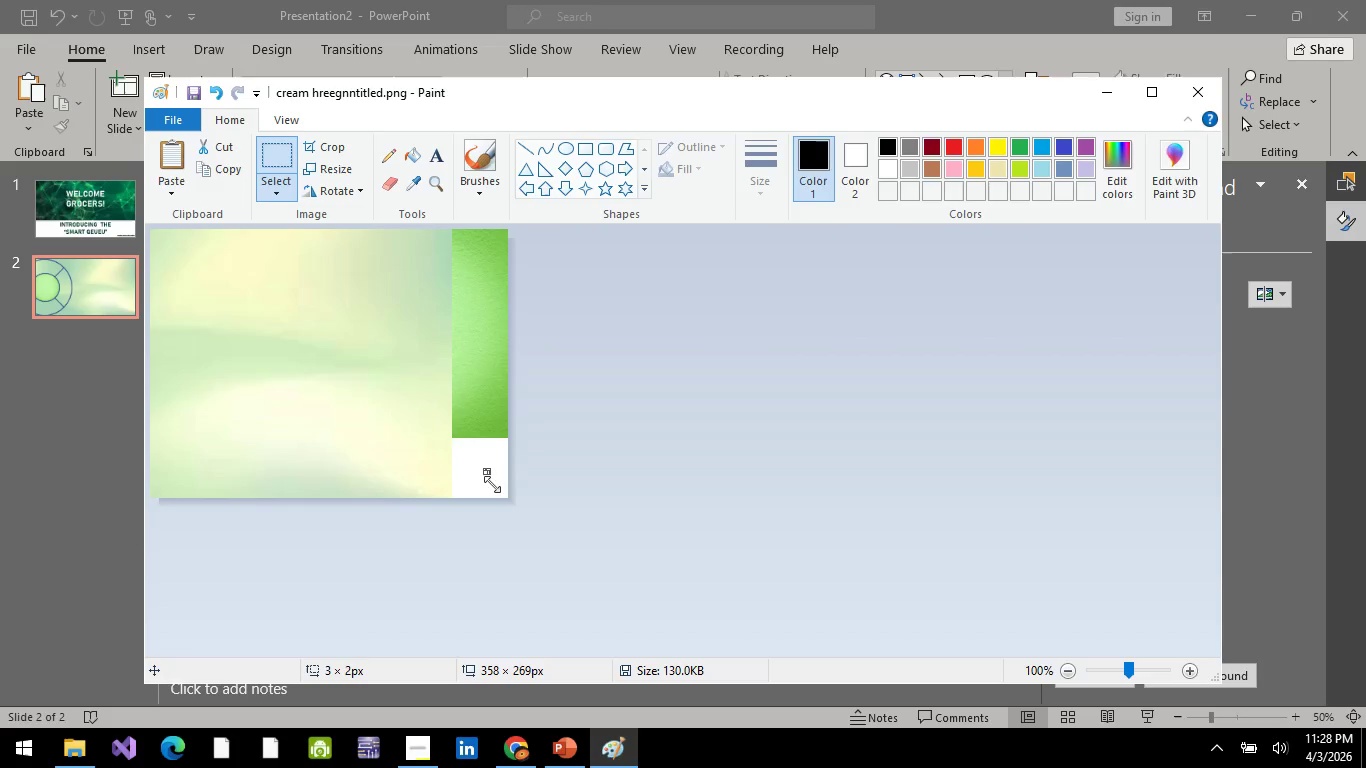 
left_click([520, 500])
 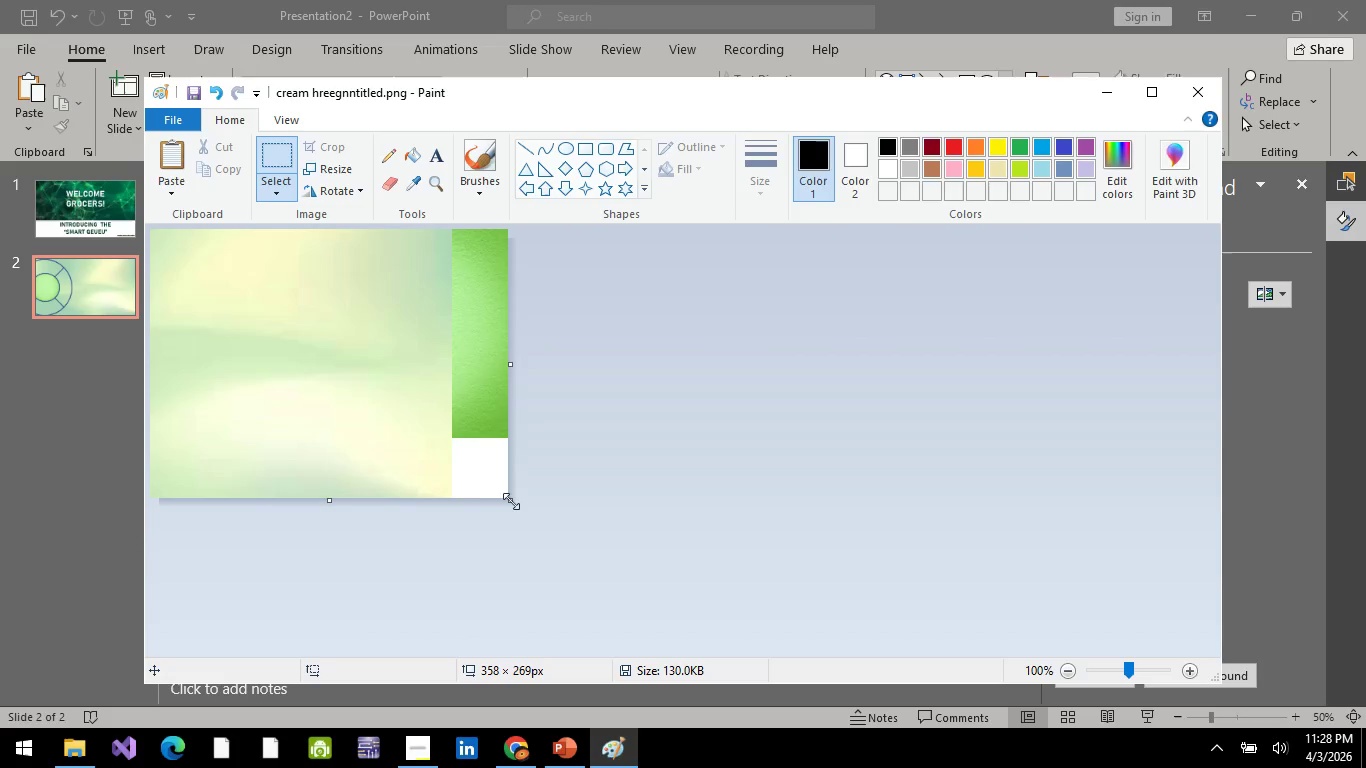 
left_click_drag(start_coordinate=[512, 499], to_coordinate=[451, 499])
 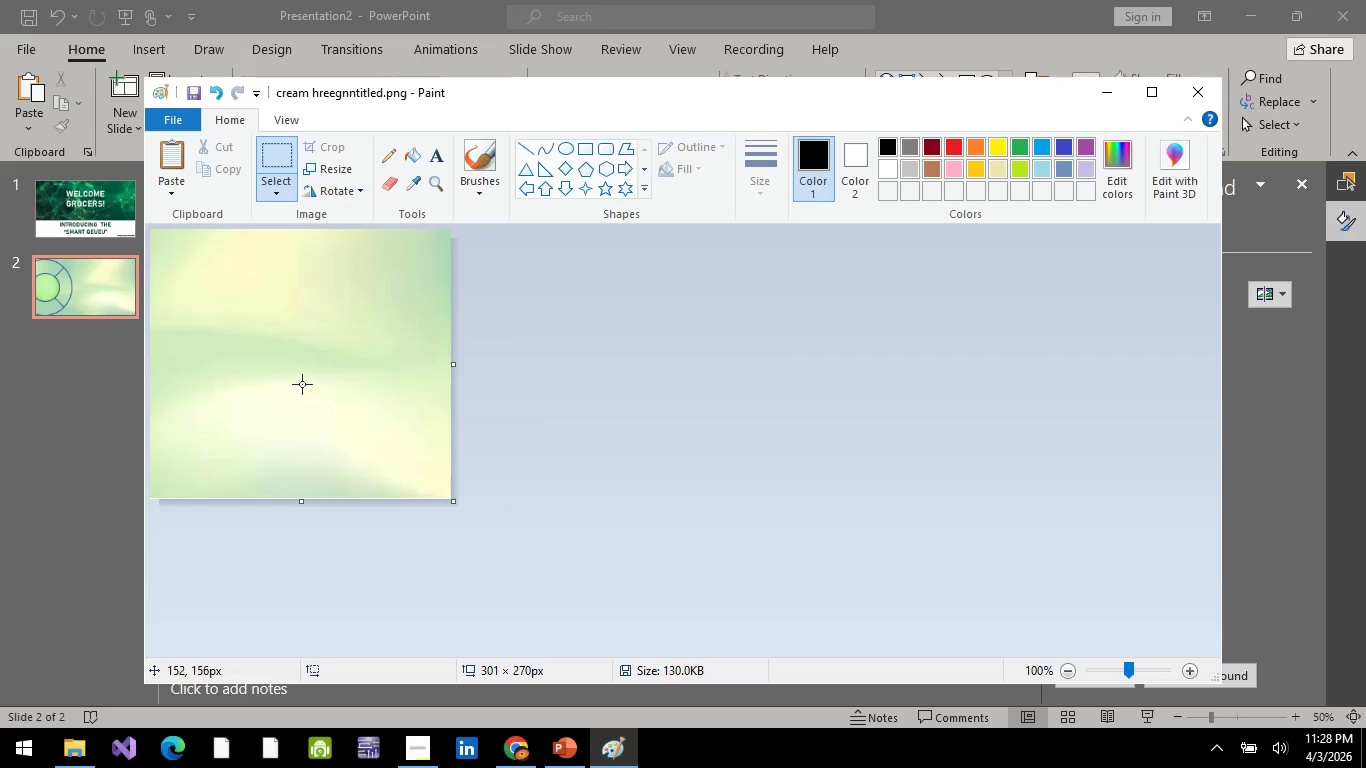 
key(Control+S)
 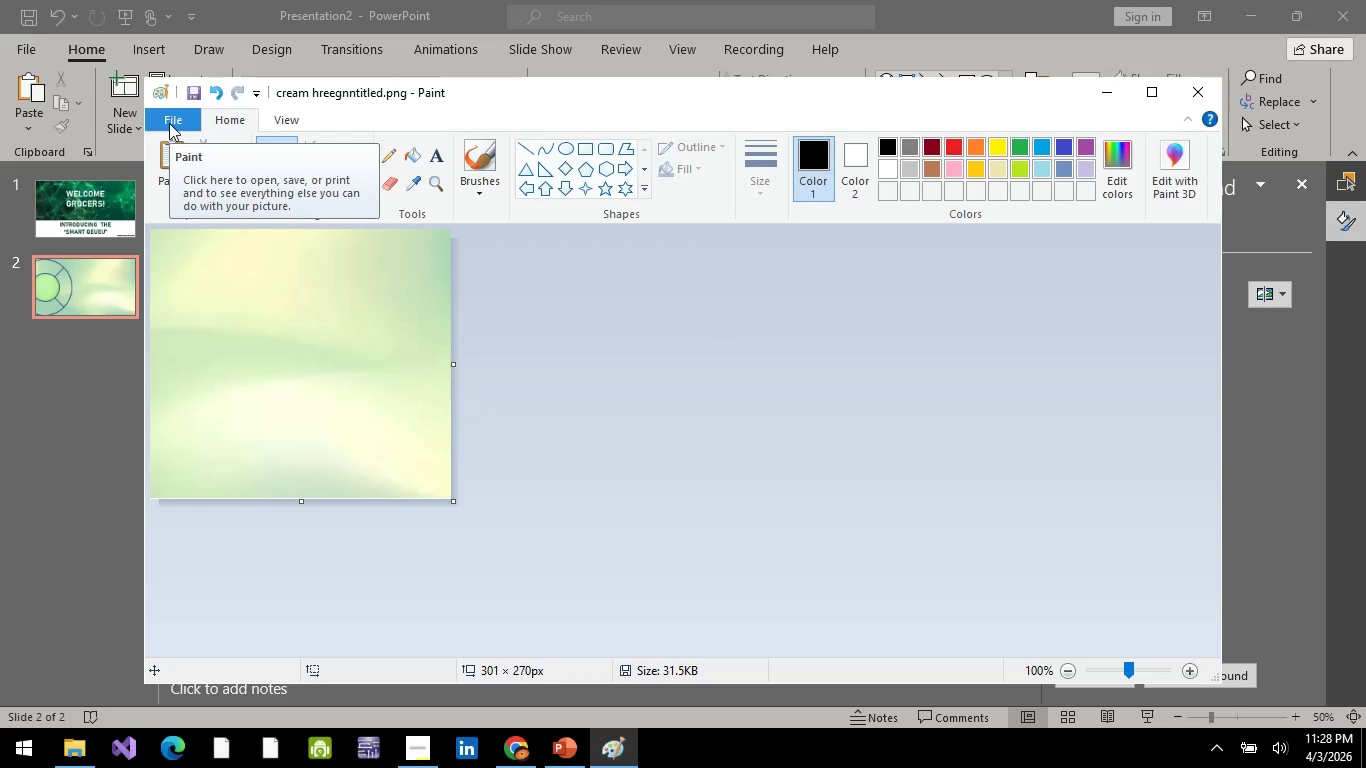 
key(Alt+AltLeft)
 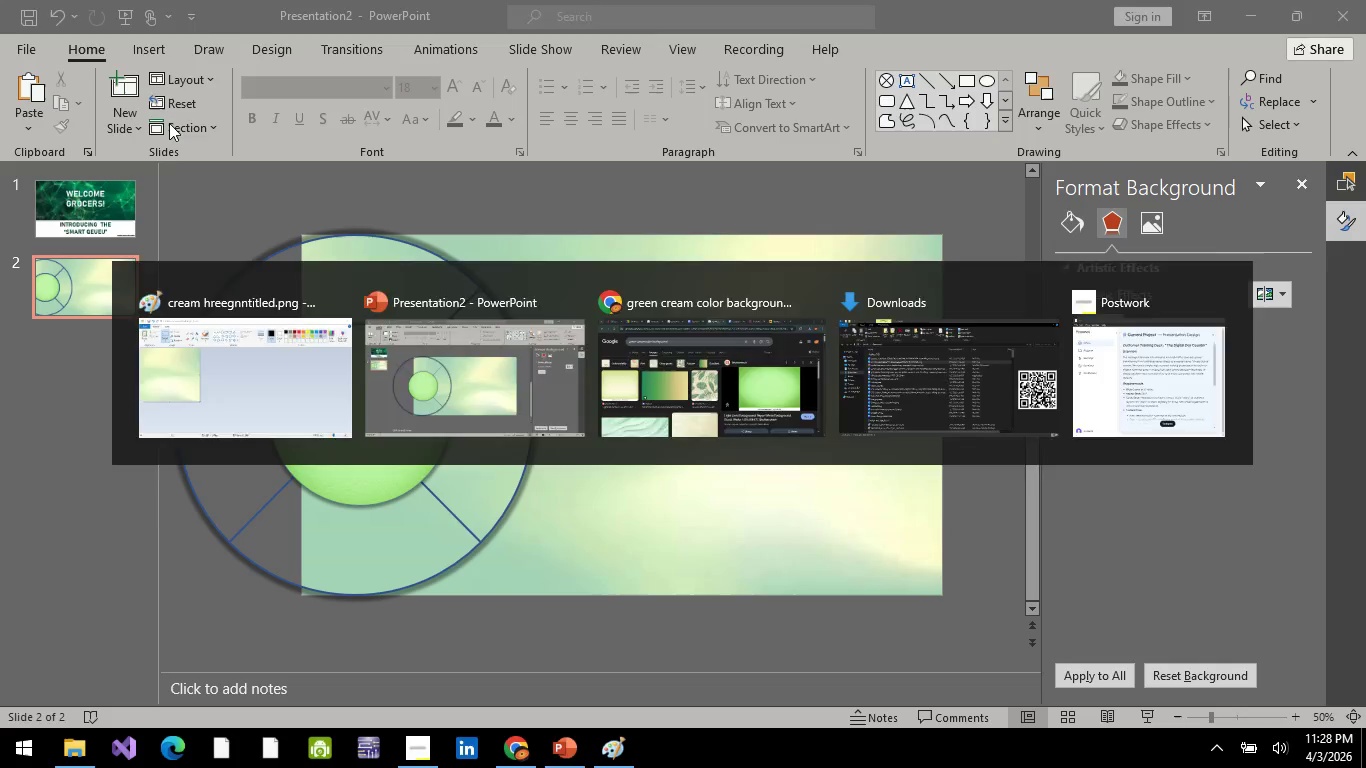 
key(Alt+Tab)
 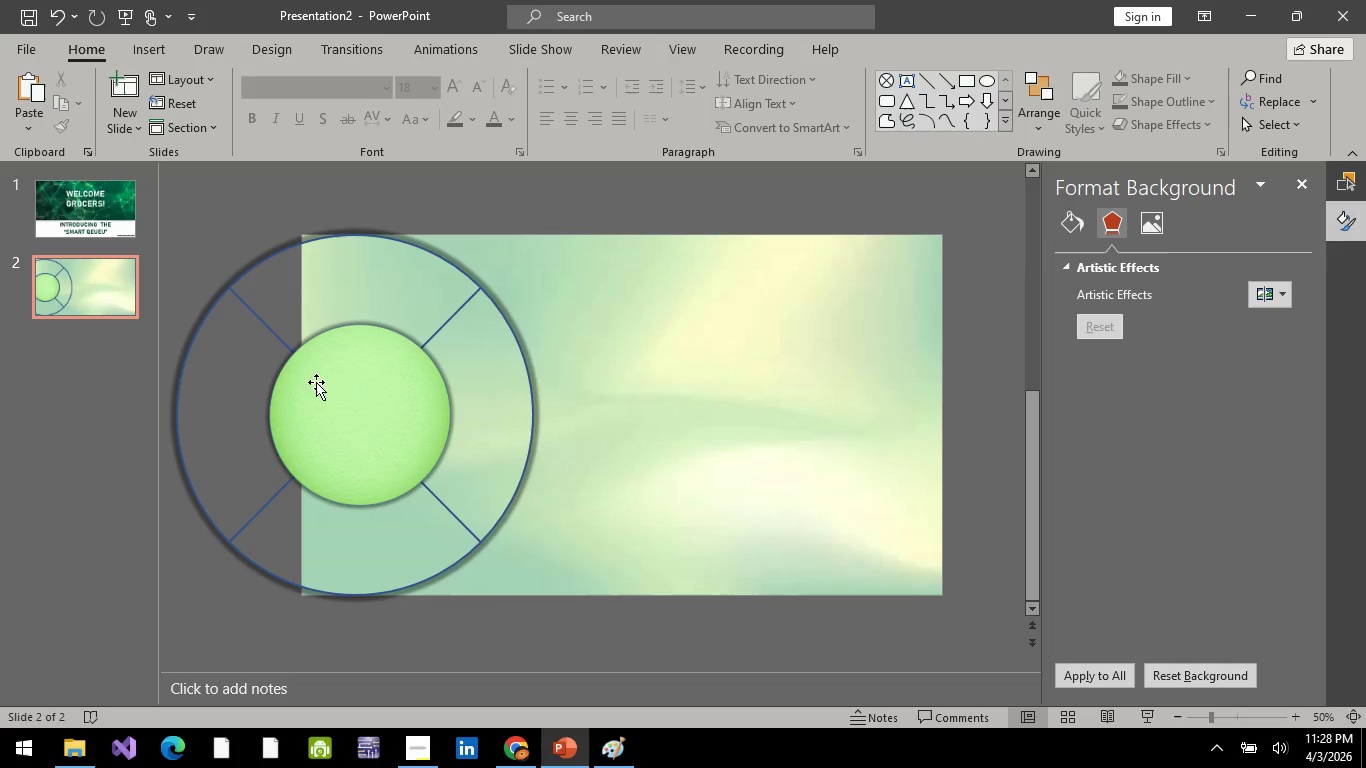 
left_click([355, 420])
 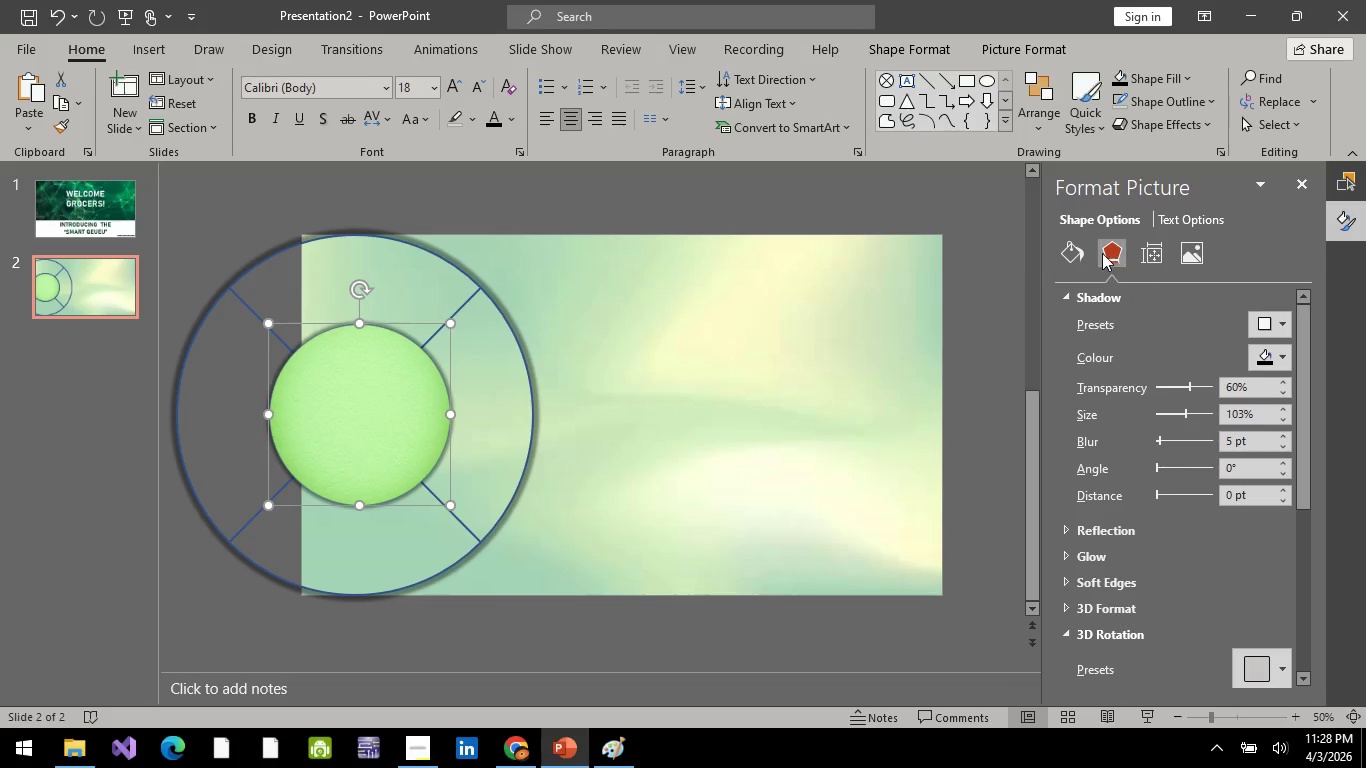 
left_click([1063, 248])
 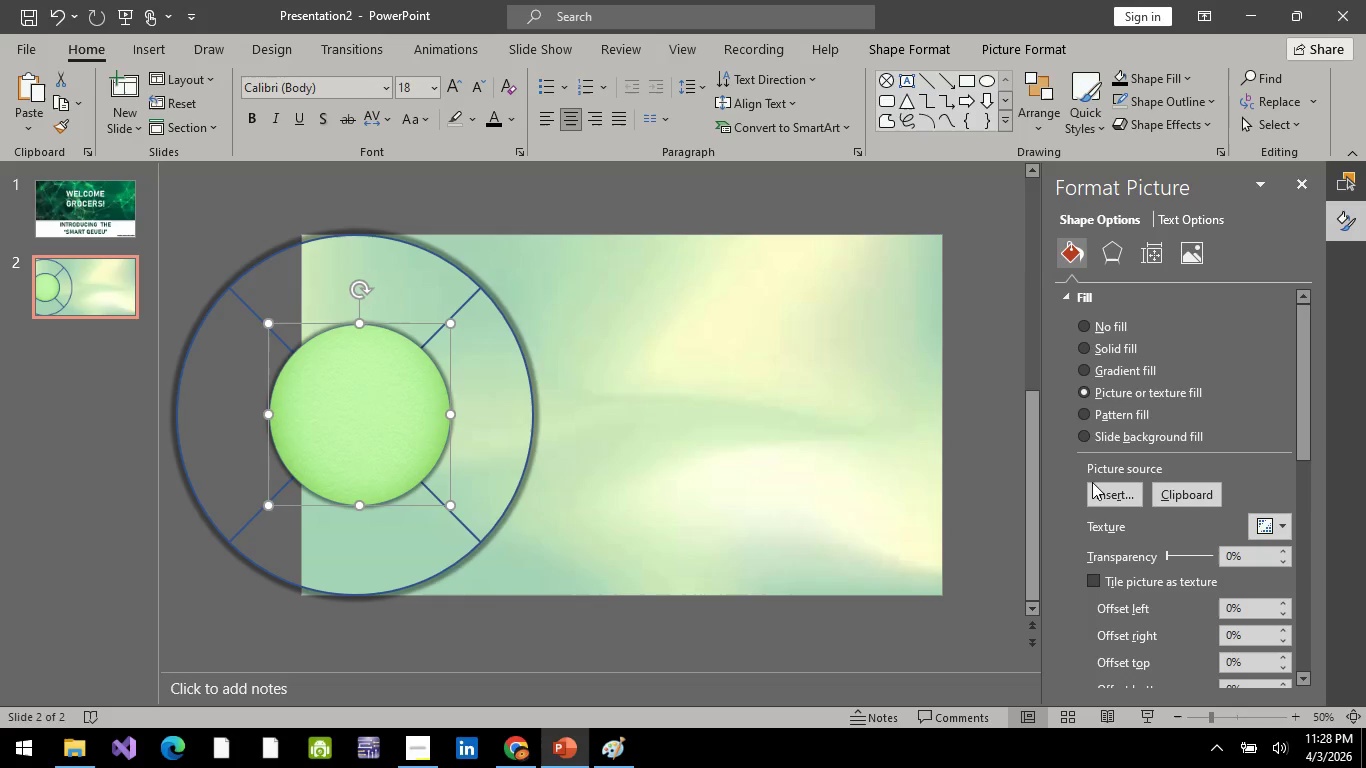 
left_click([1112, 494])
 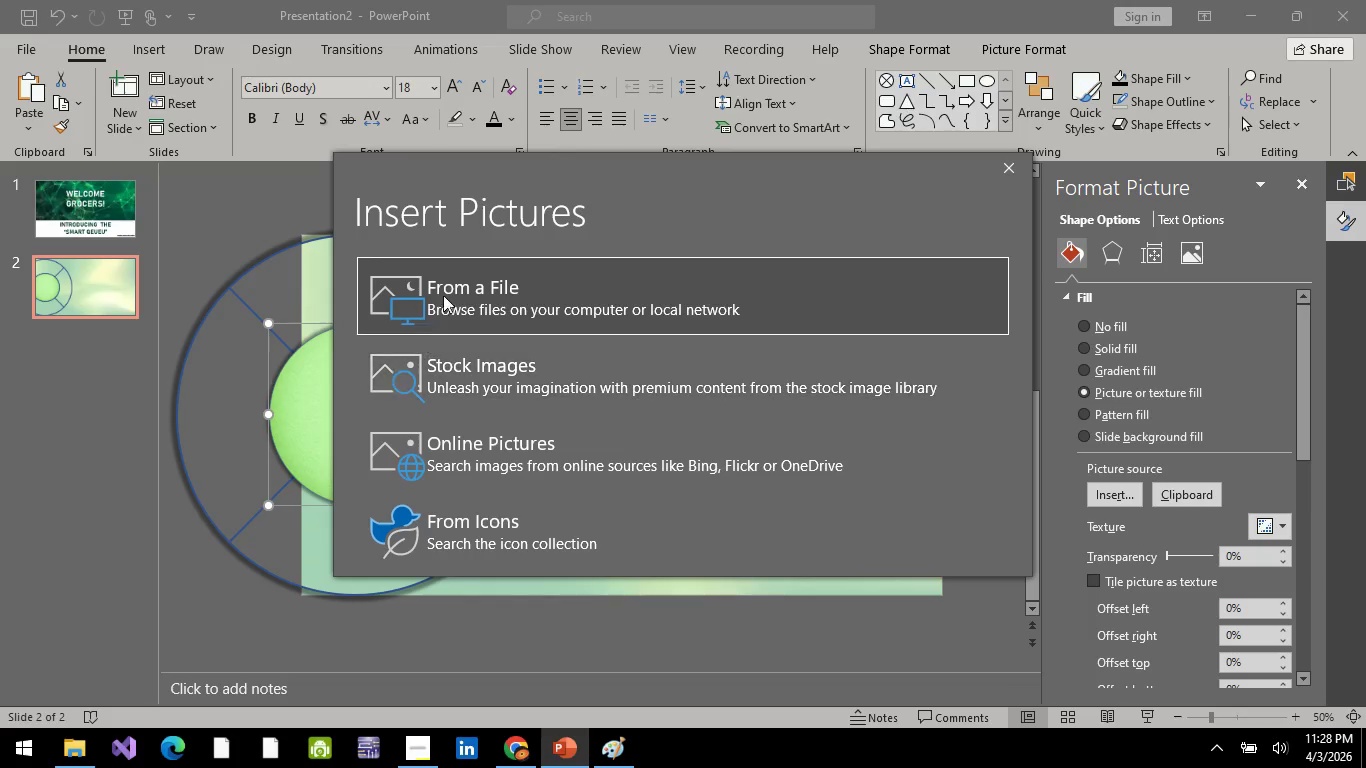 
left_click([488, 299])
 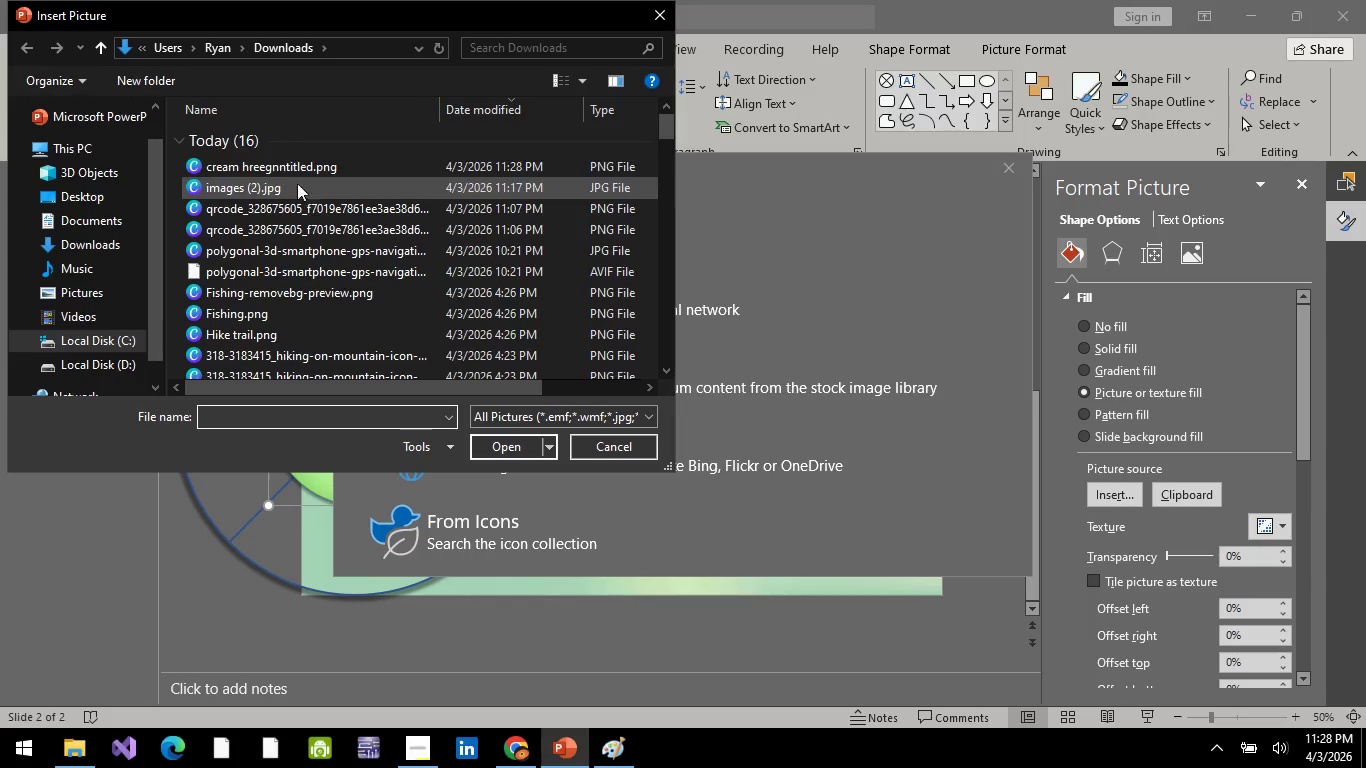 
left_click([281, 158])
 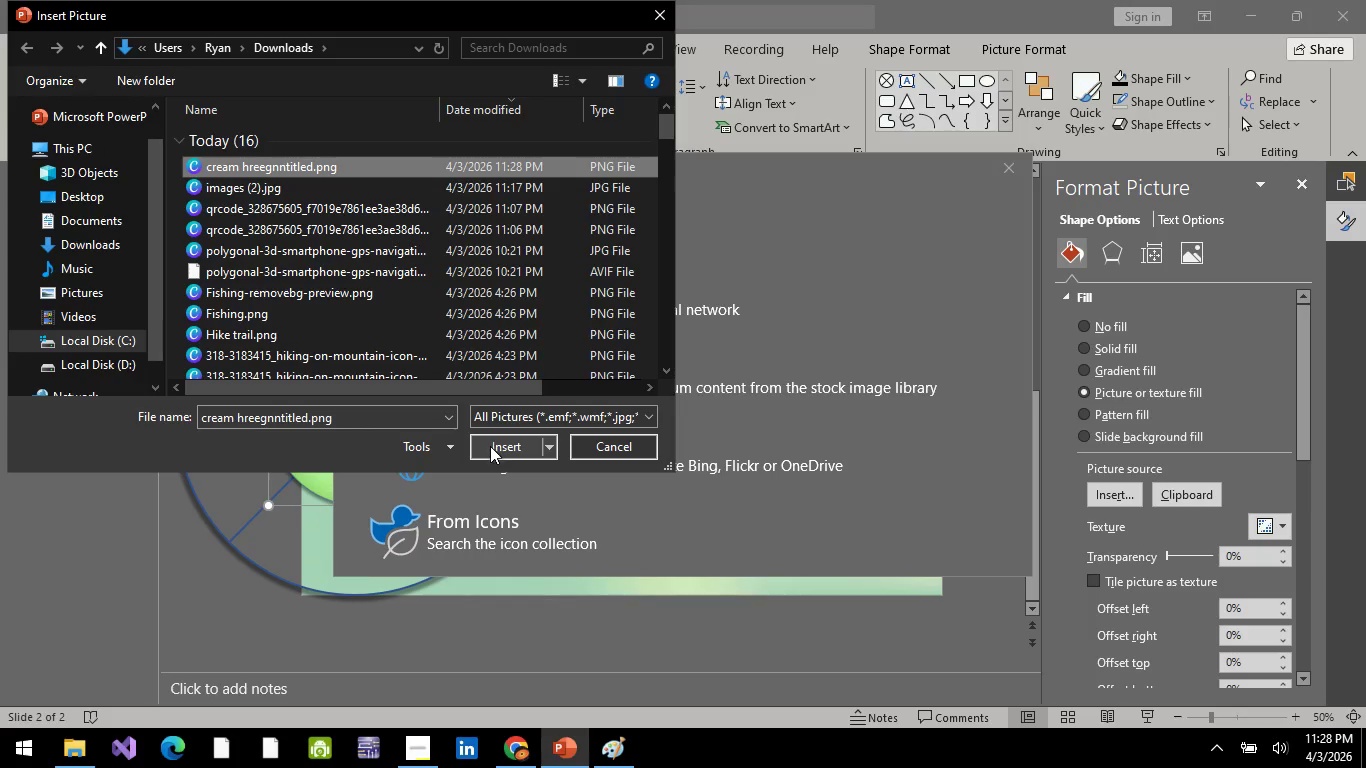 
left_click([494, 447])
 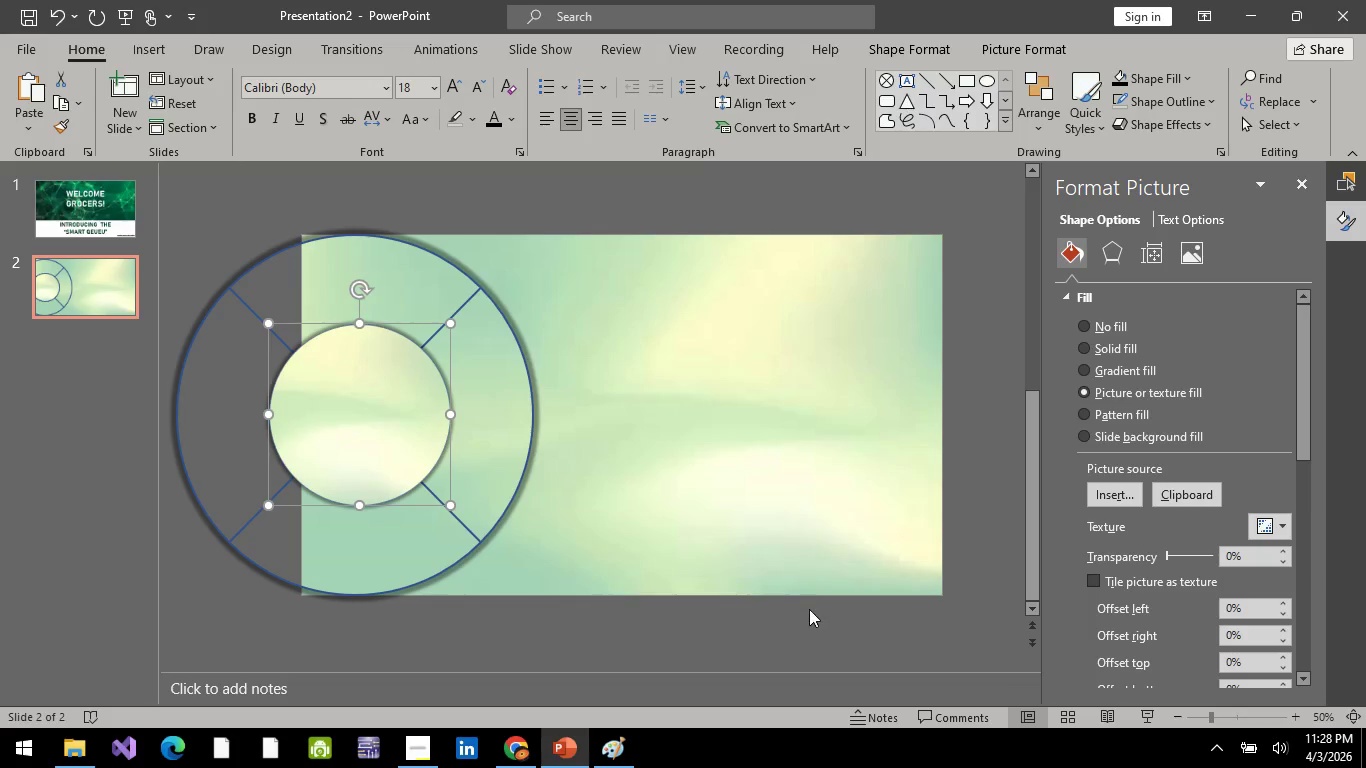 
left_click([793, 630])
 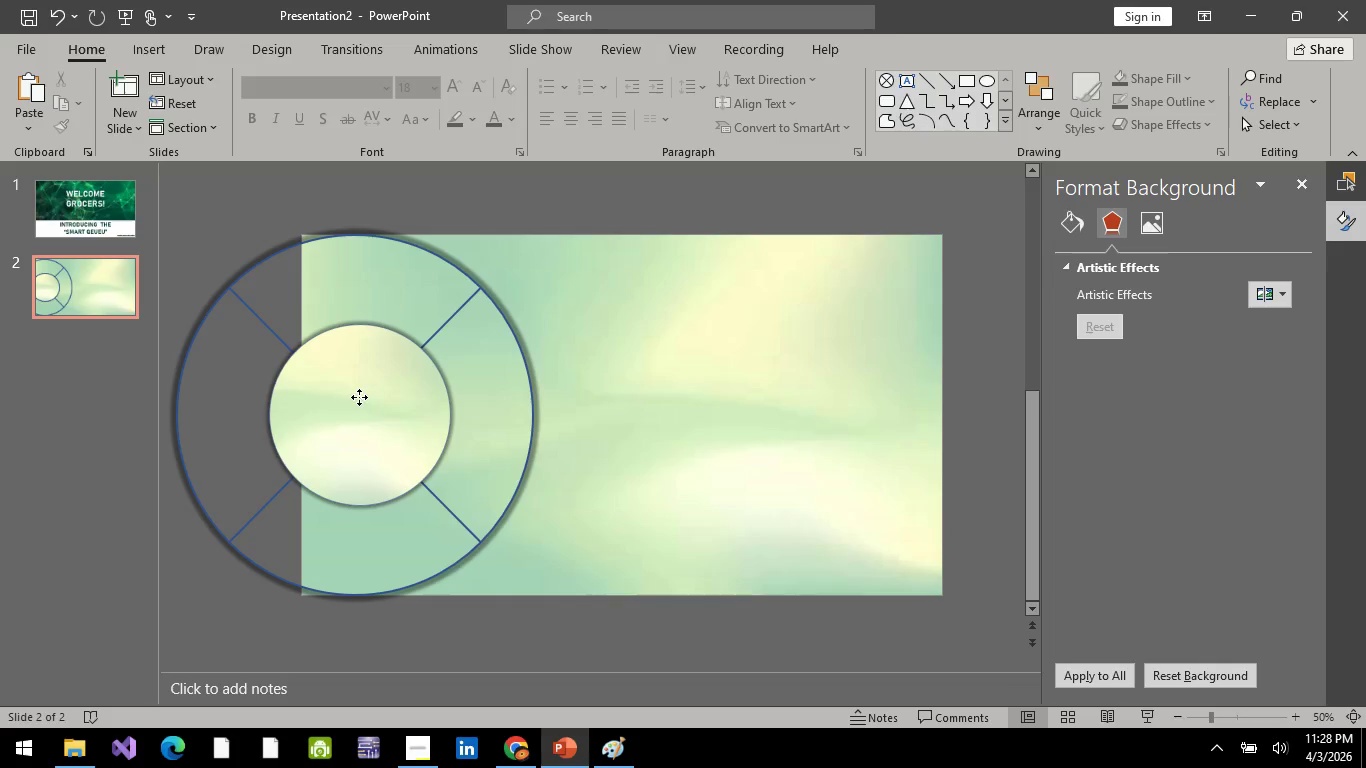 
left_click([359, 397])
 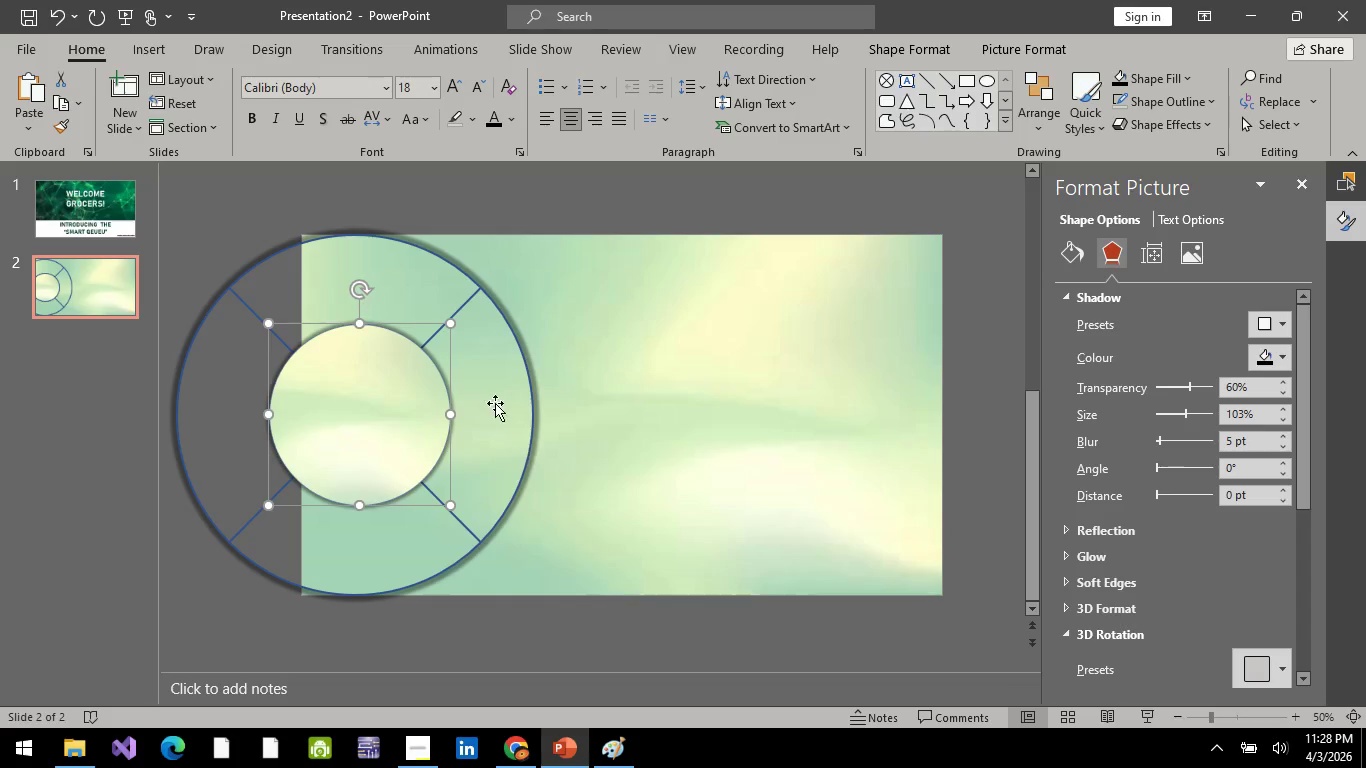 
left_click([487, 378])
 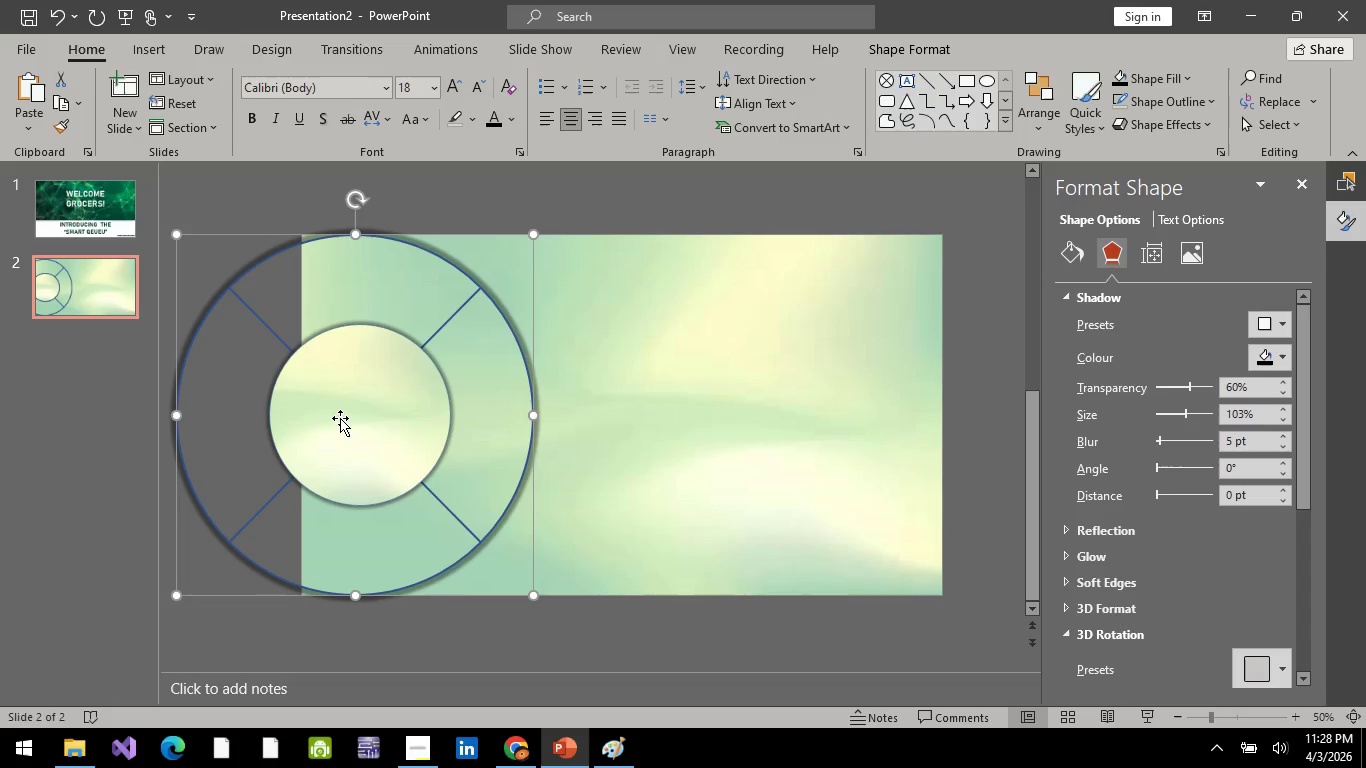 
wait(12.42)
 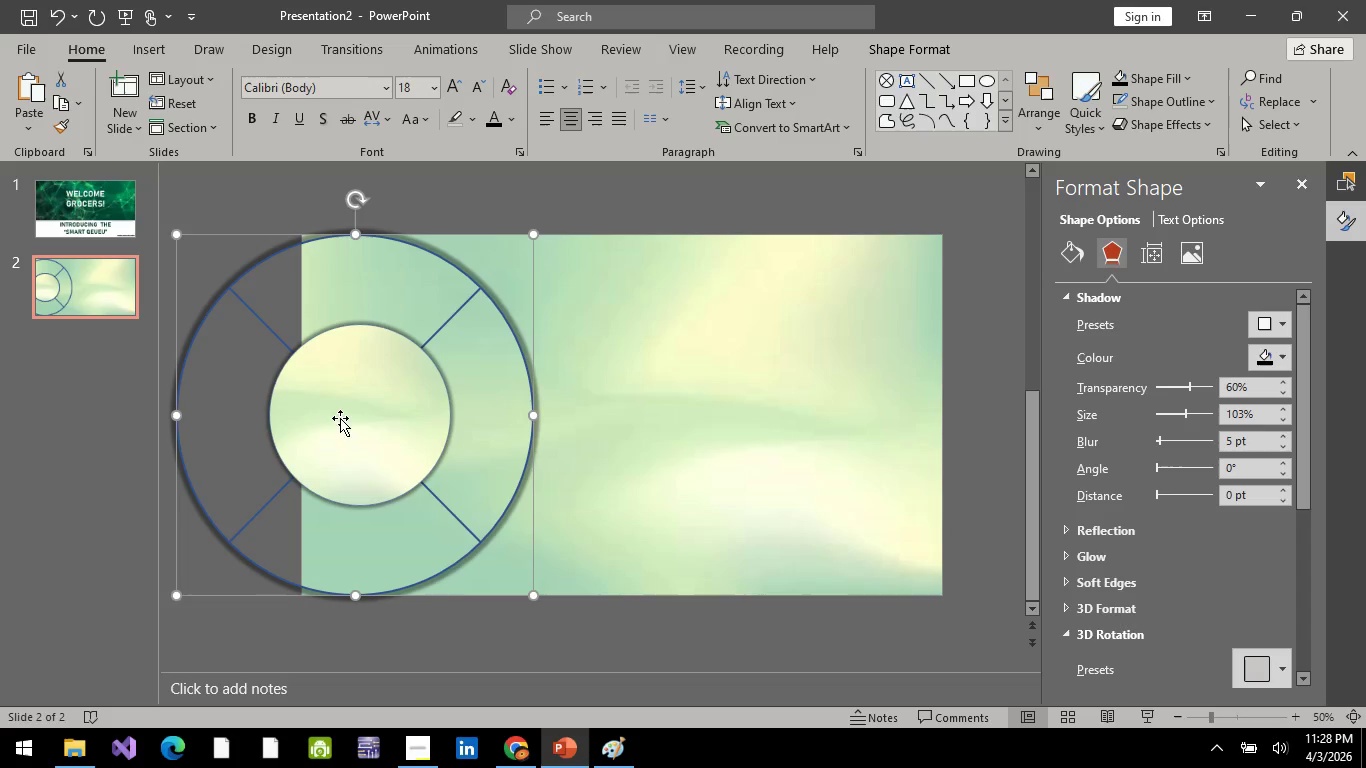 
left_click([477, 411])
 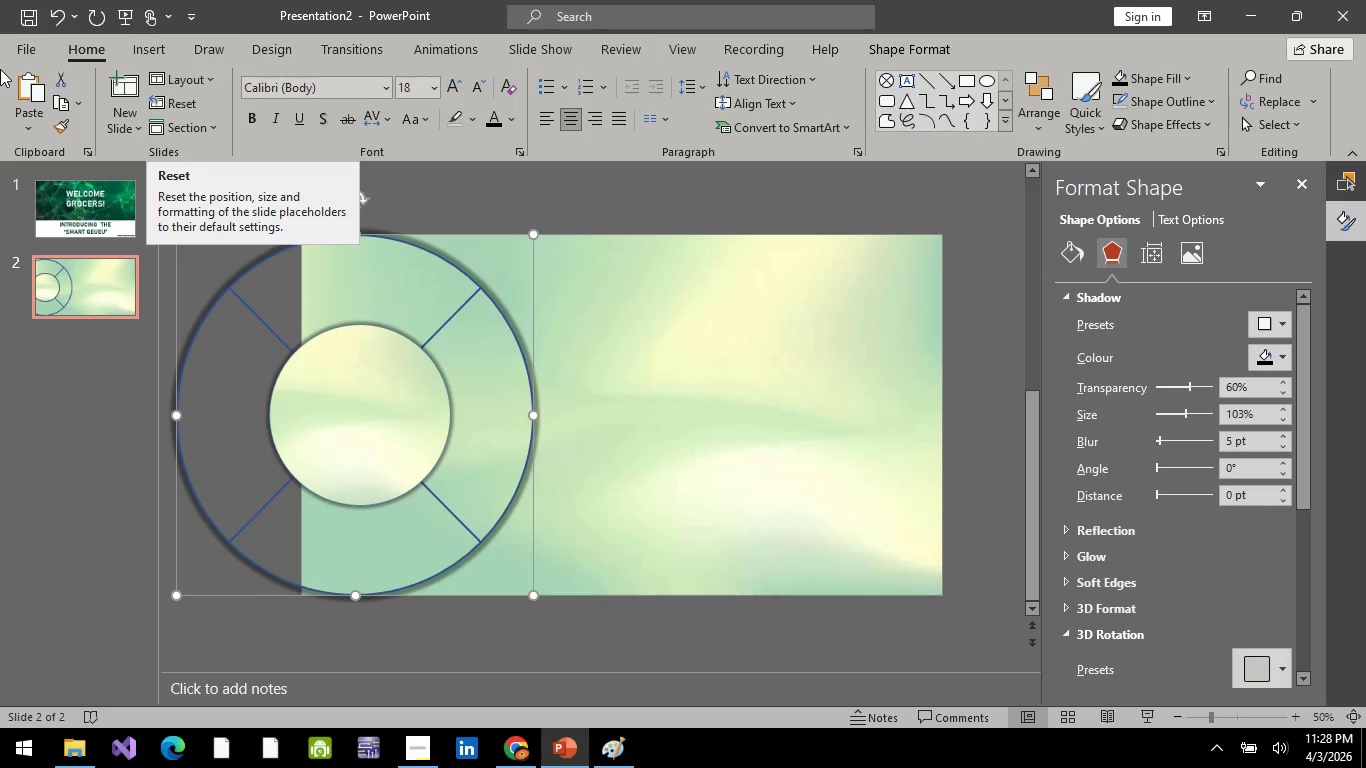 
wait(5.89)
 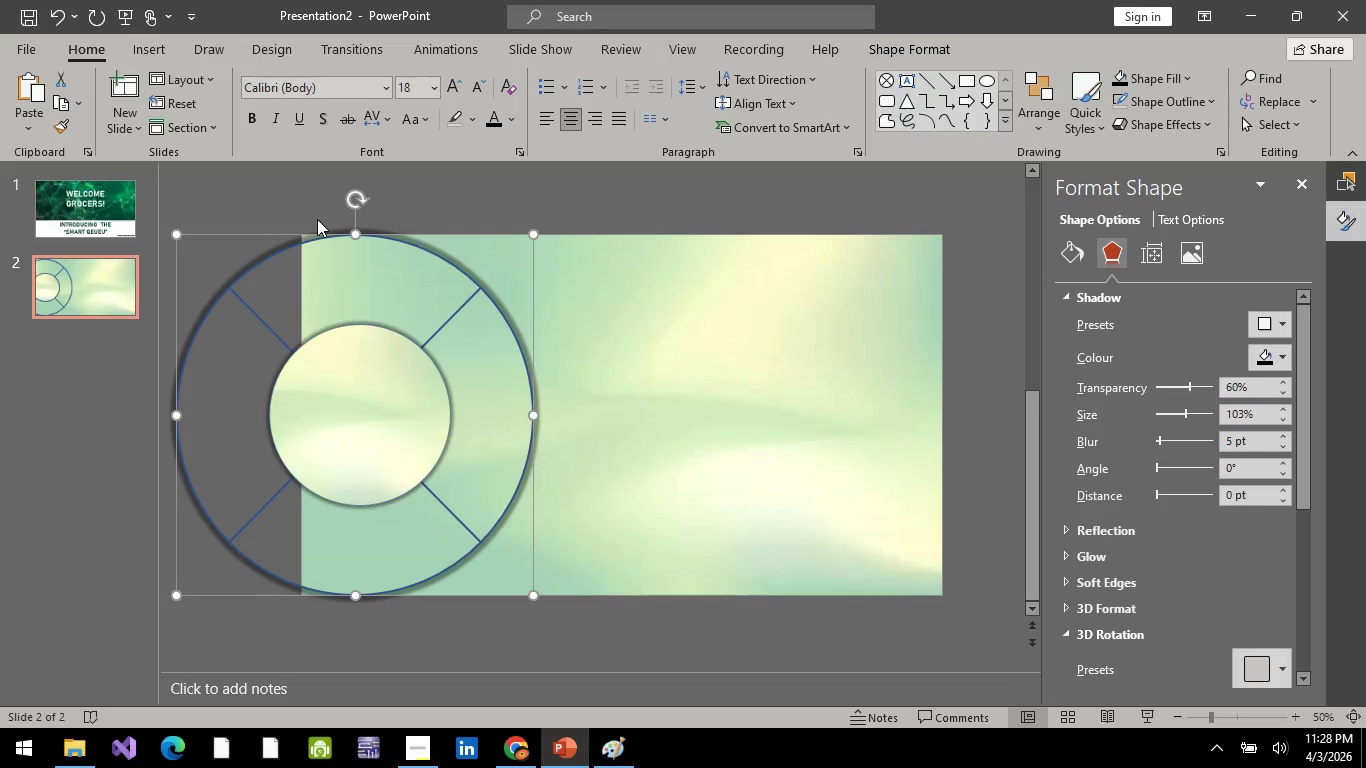 
key(Alt+AltLeft)
 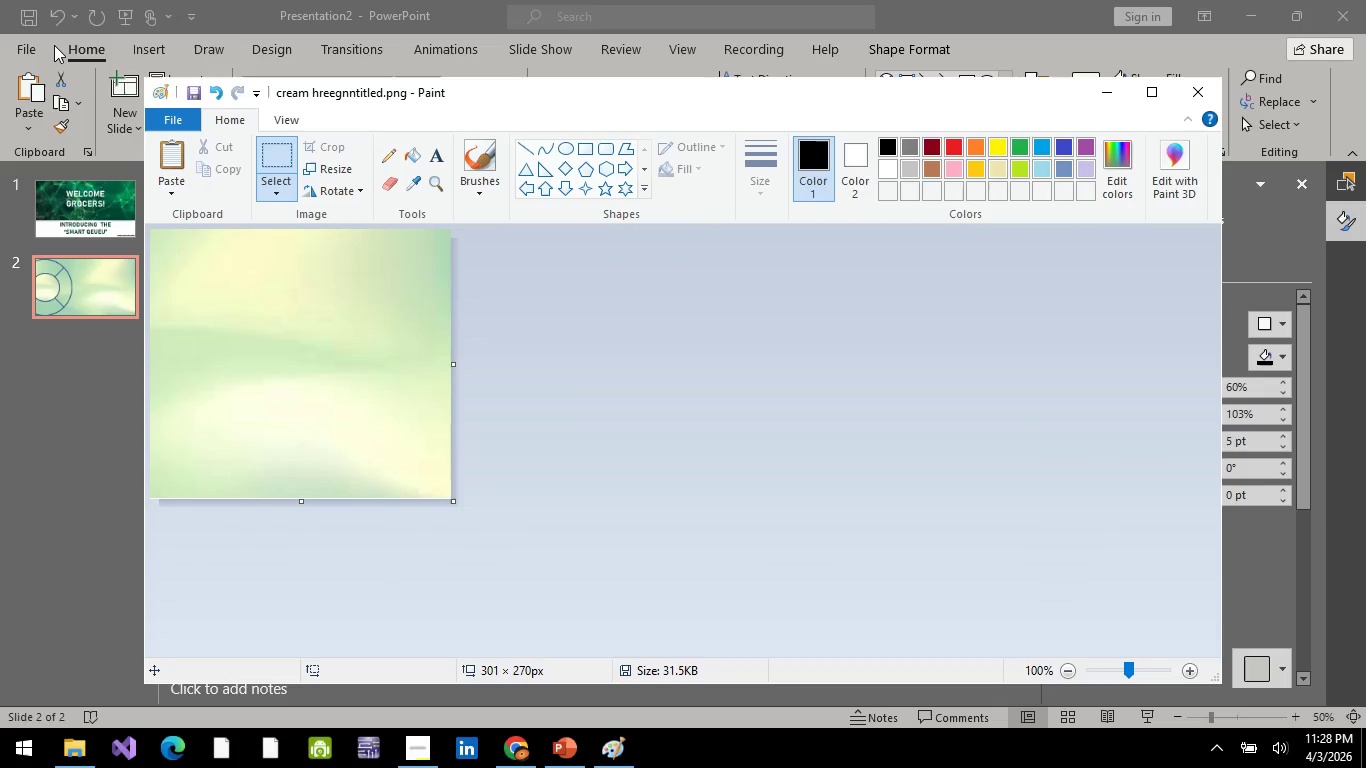 
key(Alt+Tab)
 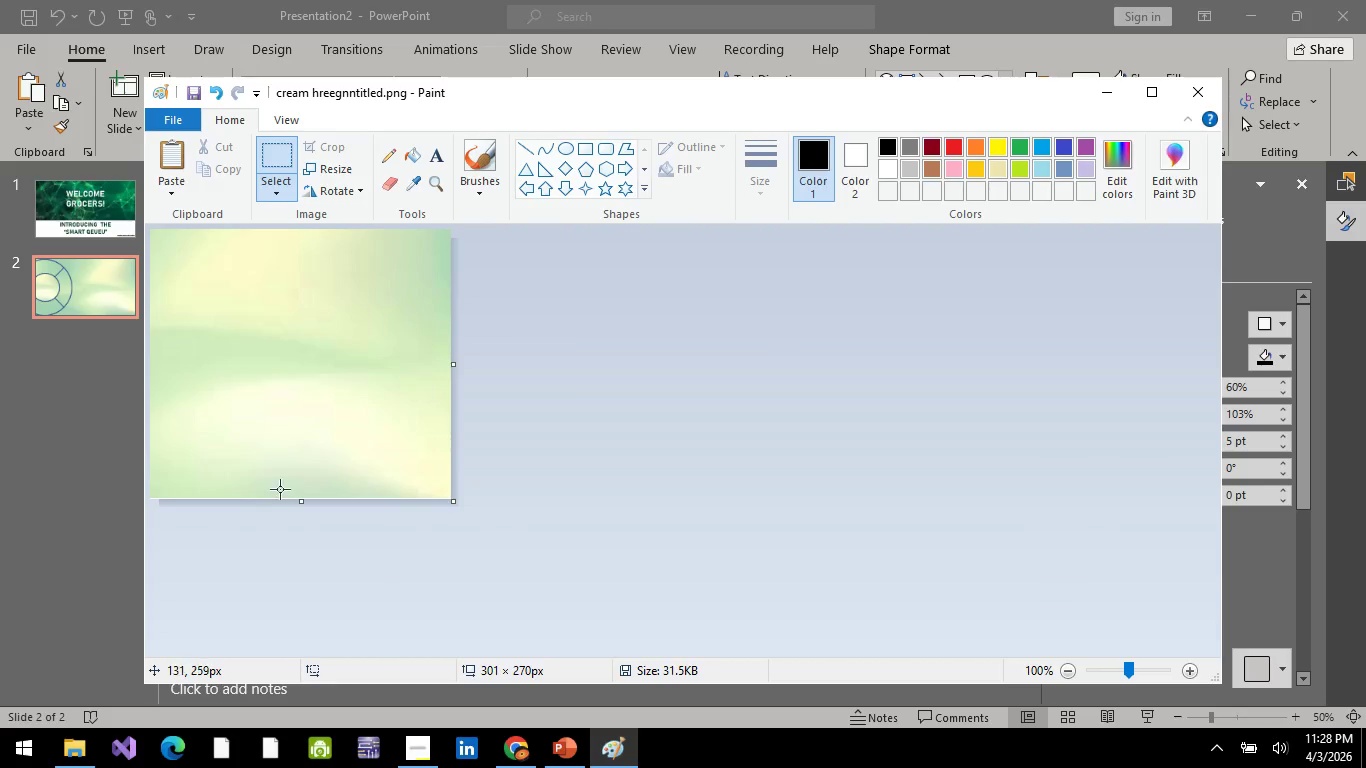 
key(Alt+AltLeft)
 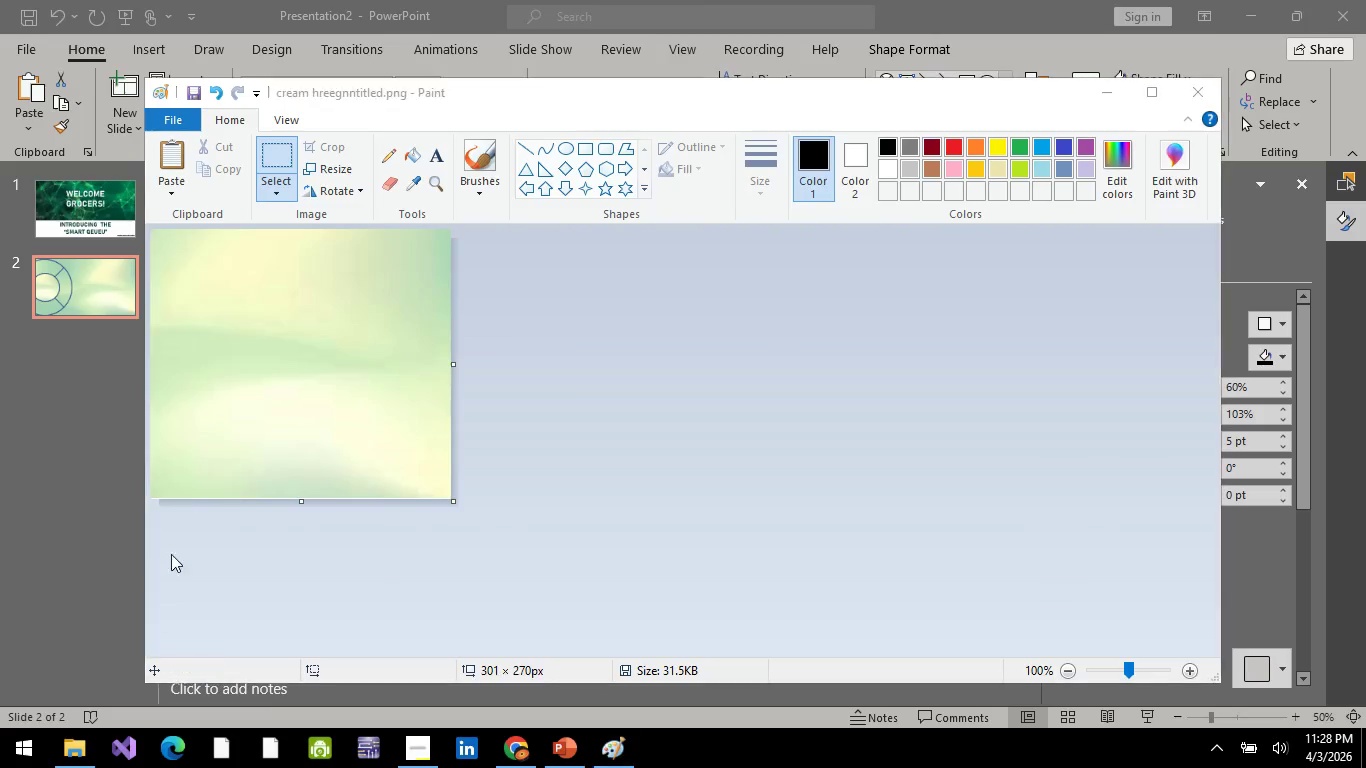 
key(Alt+Tab)
 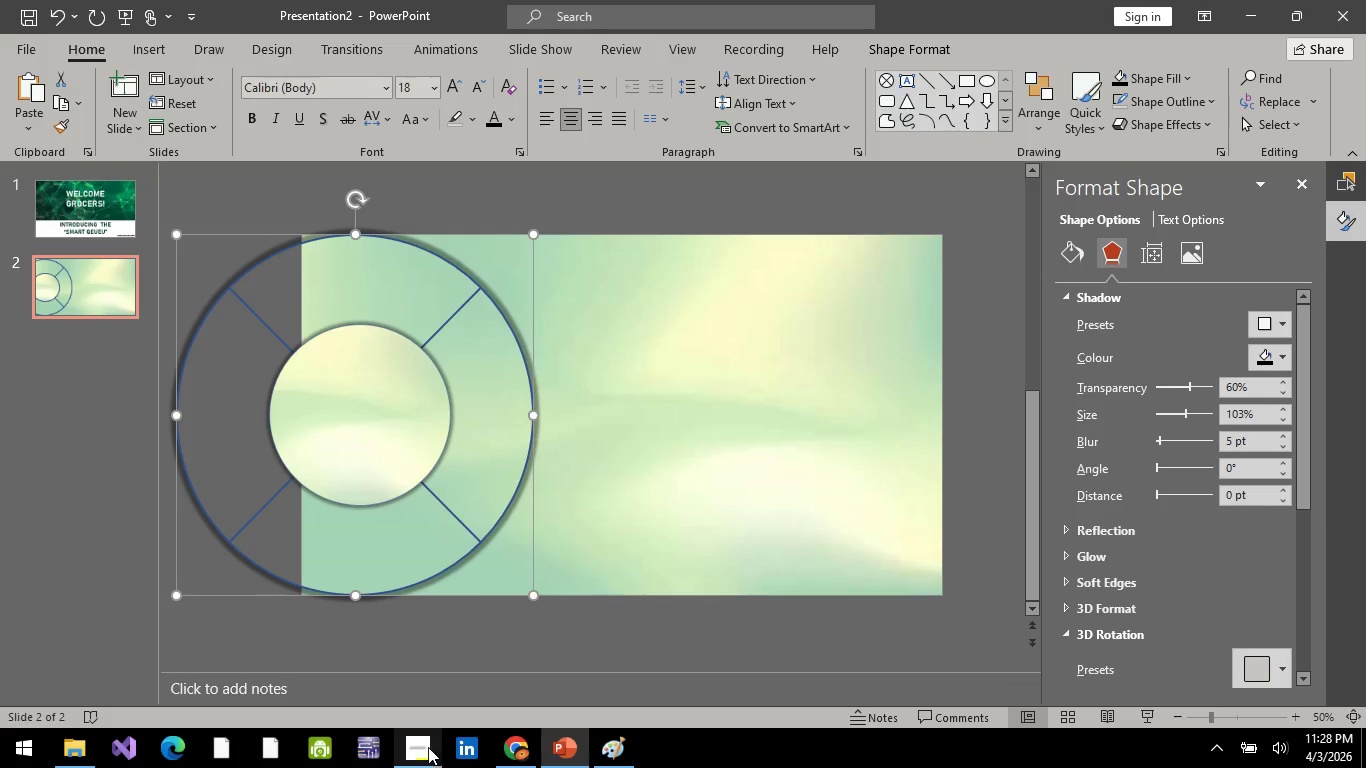 
left_click([414, 747])